 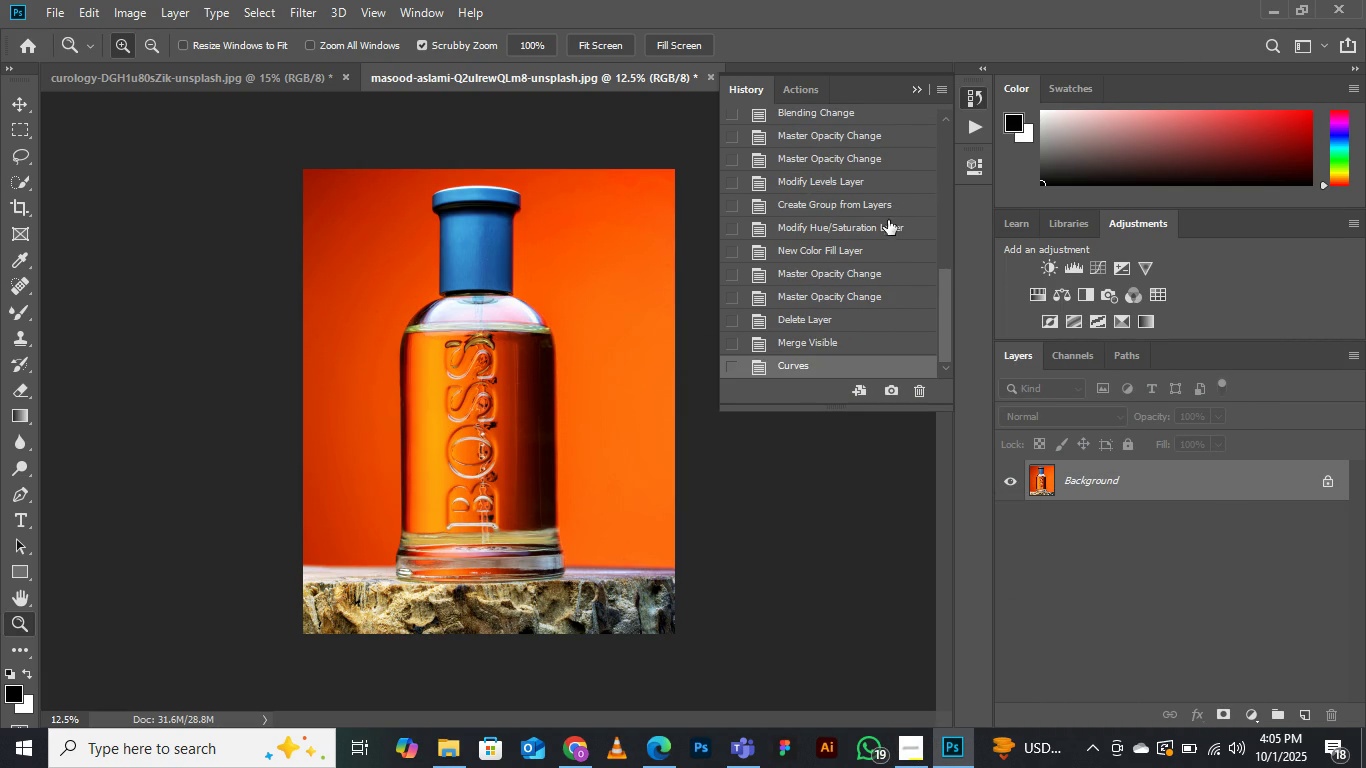 
left_click([797, 90])
 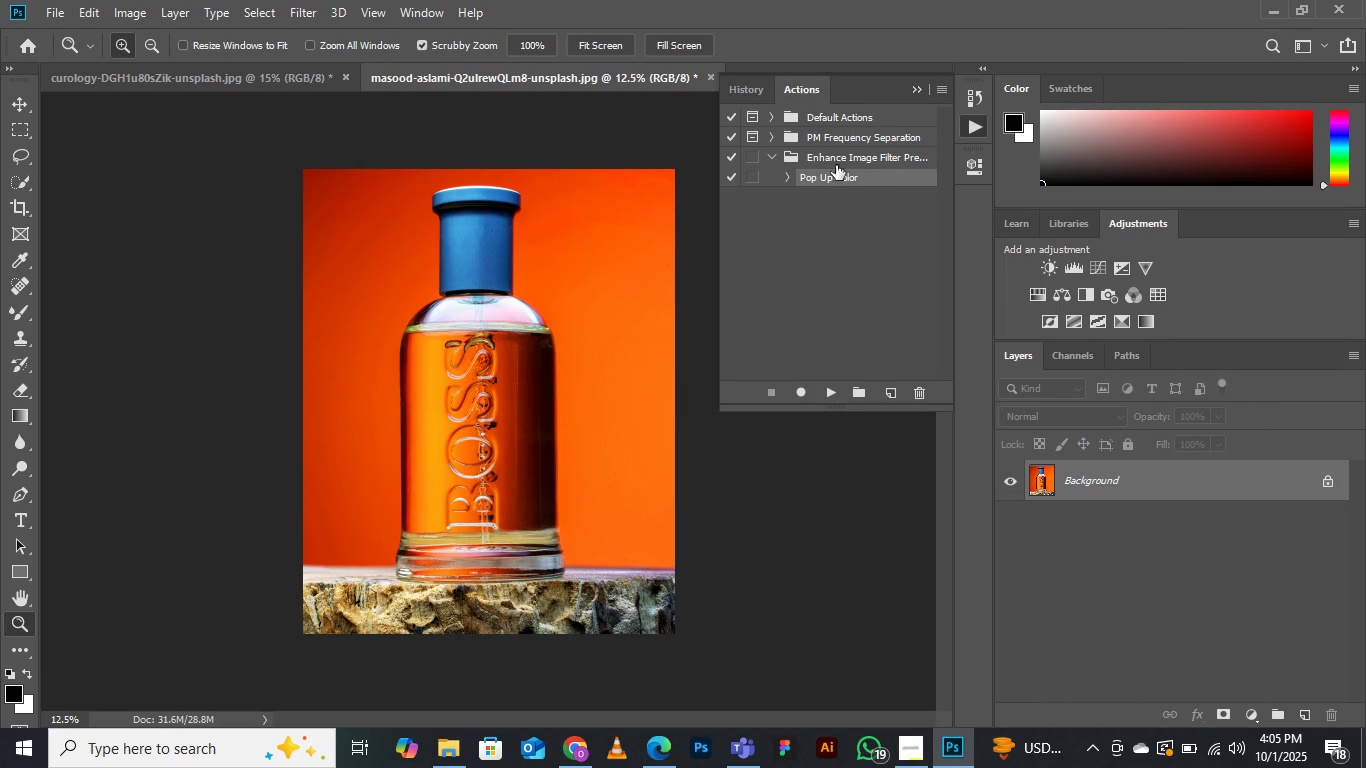 
mouse_move([802, 158])
 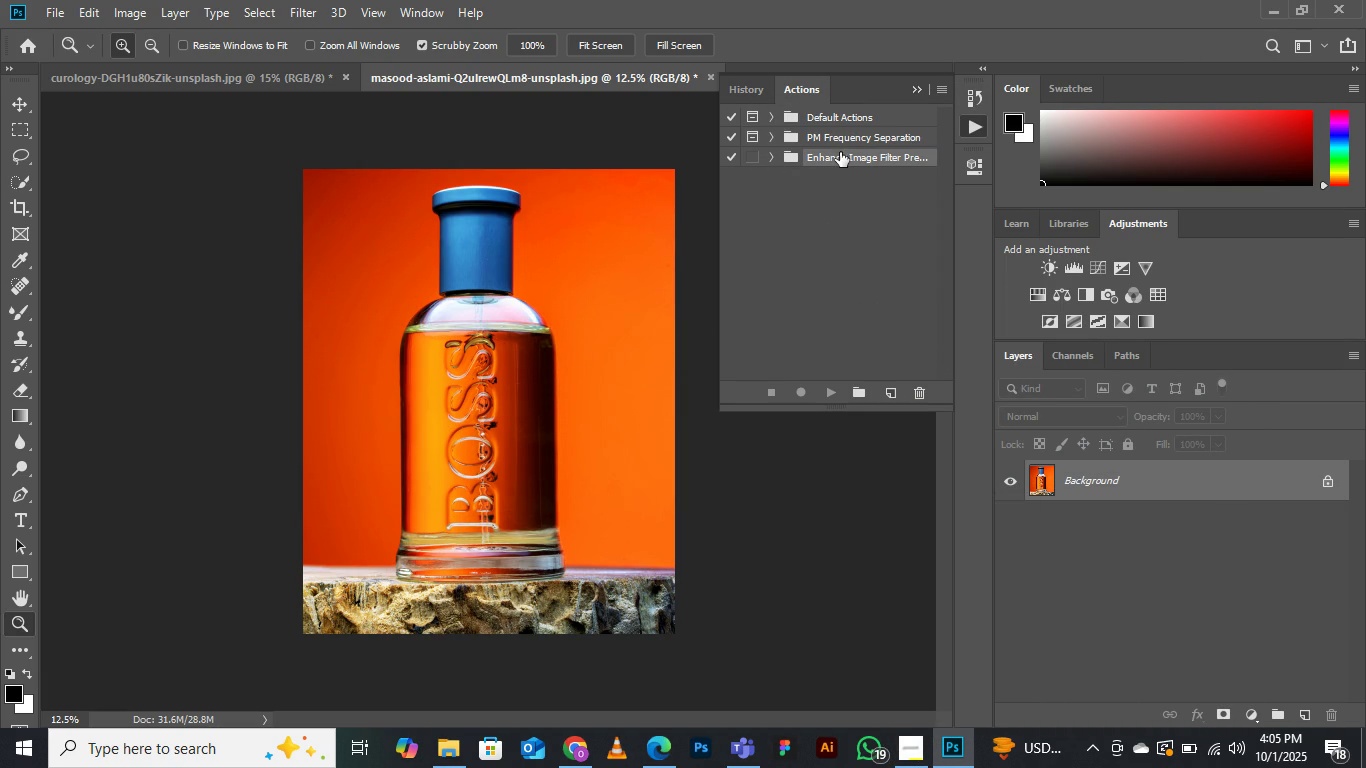 
left_click([839, 152])
 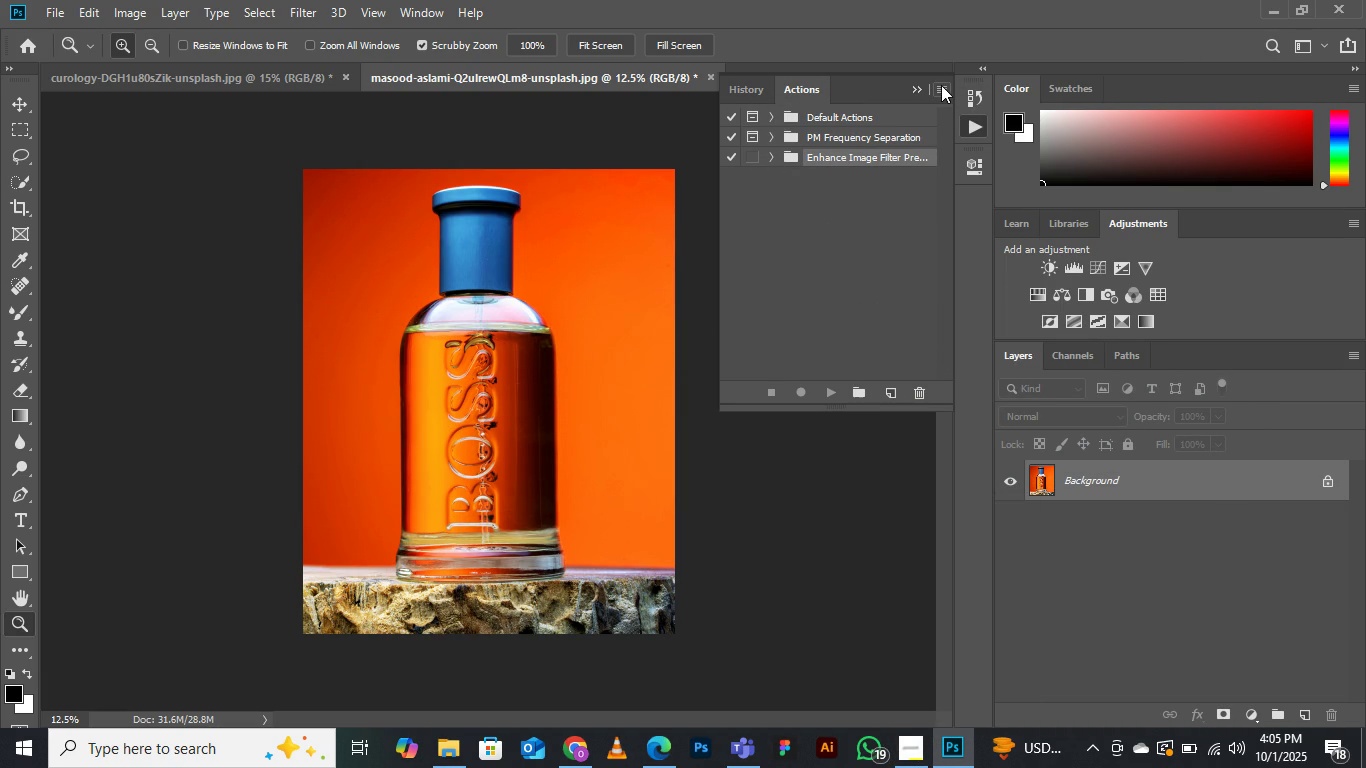 
left_click([941, 85])
 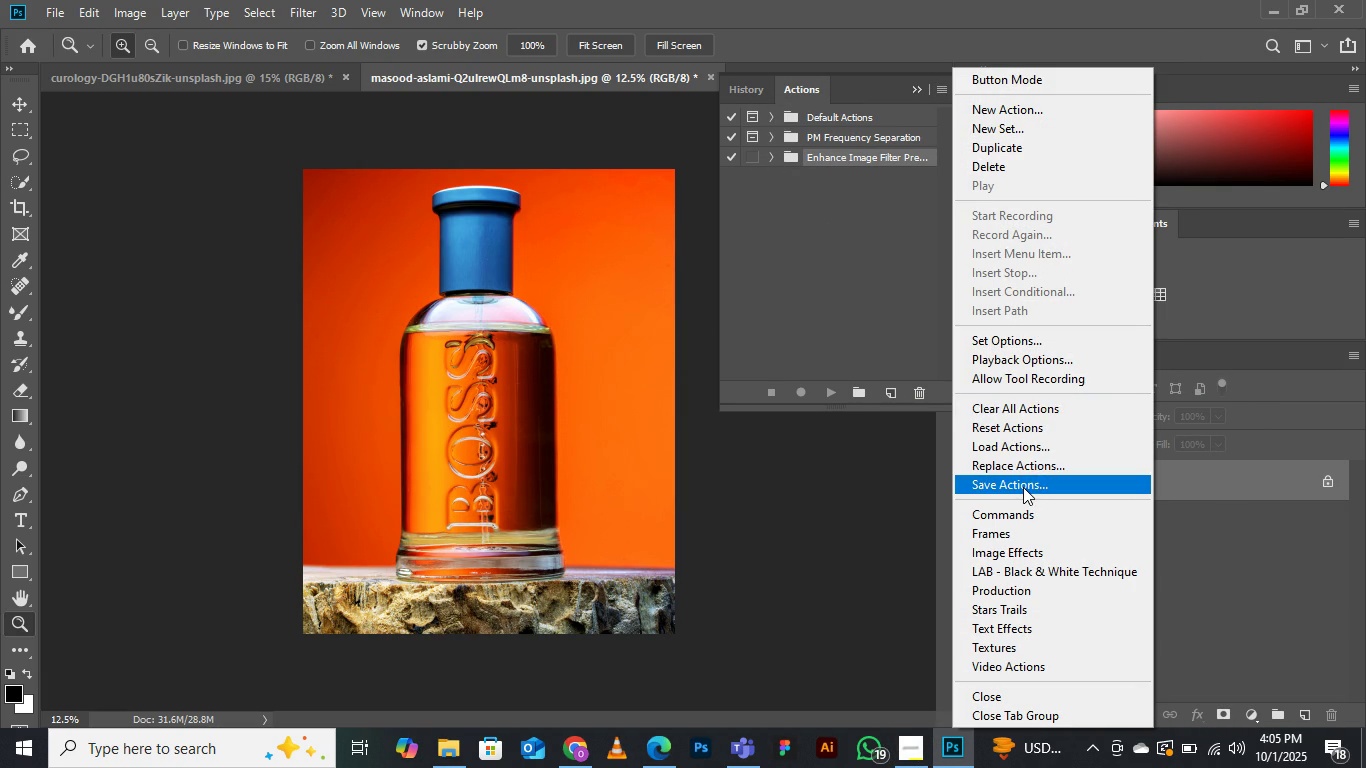 
left_click([1023, 486])
 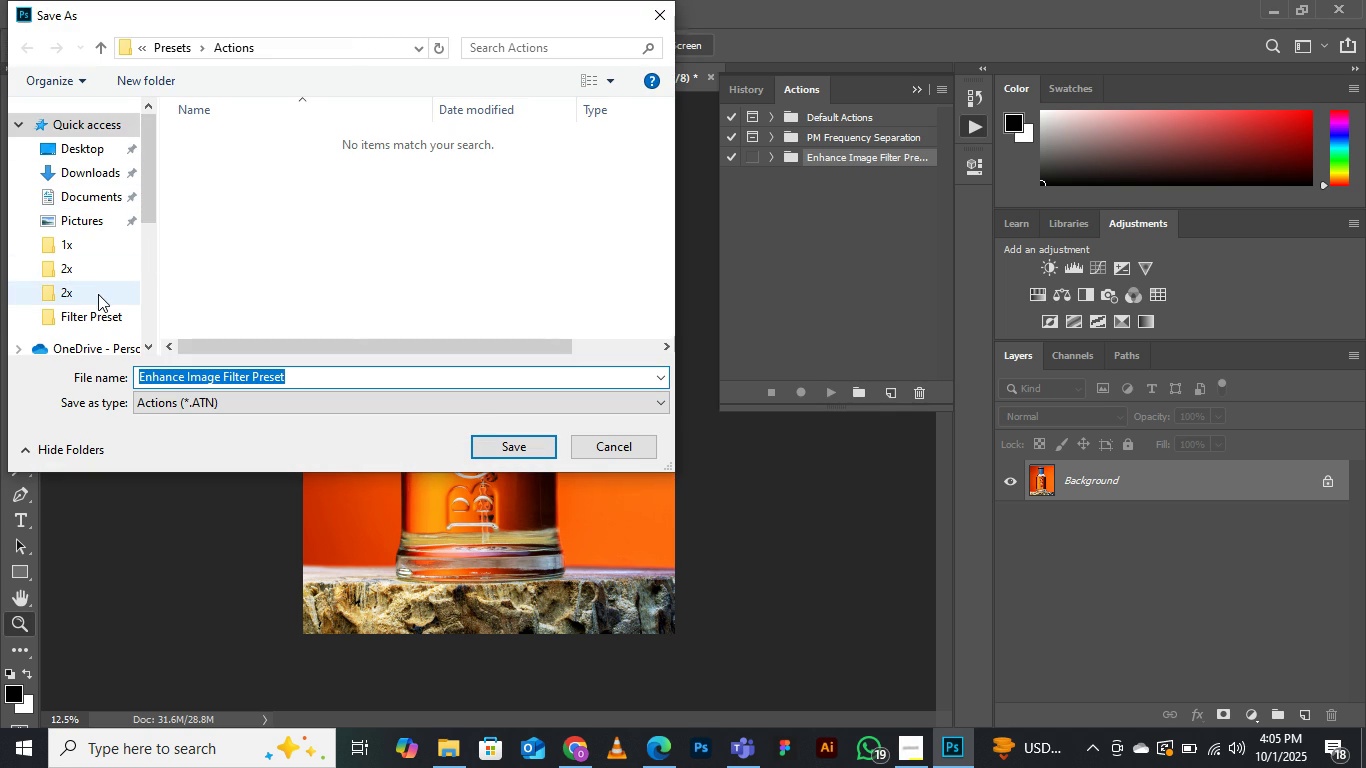 
left_click([73, 299])
 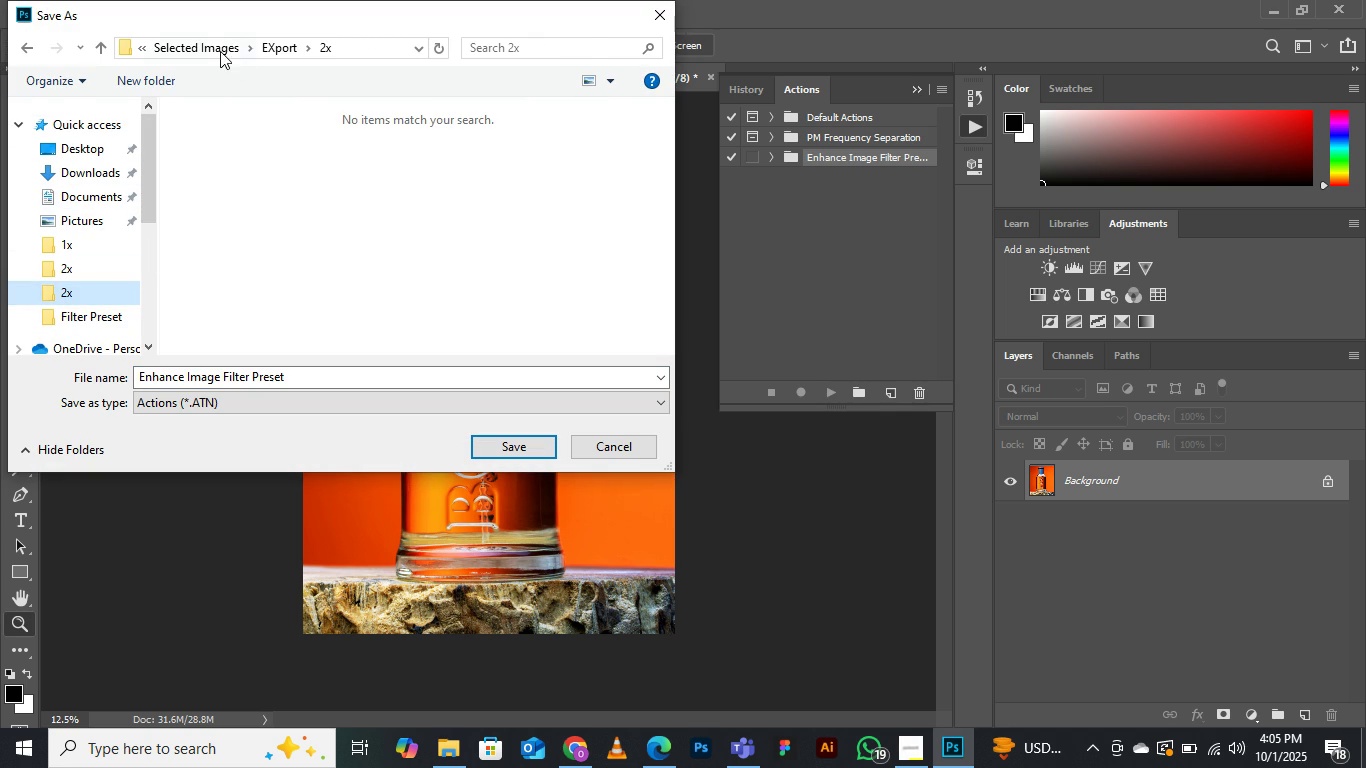 
left_click([218, 51])
 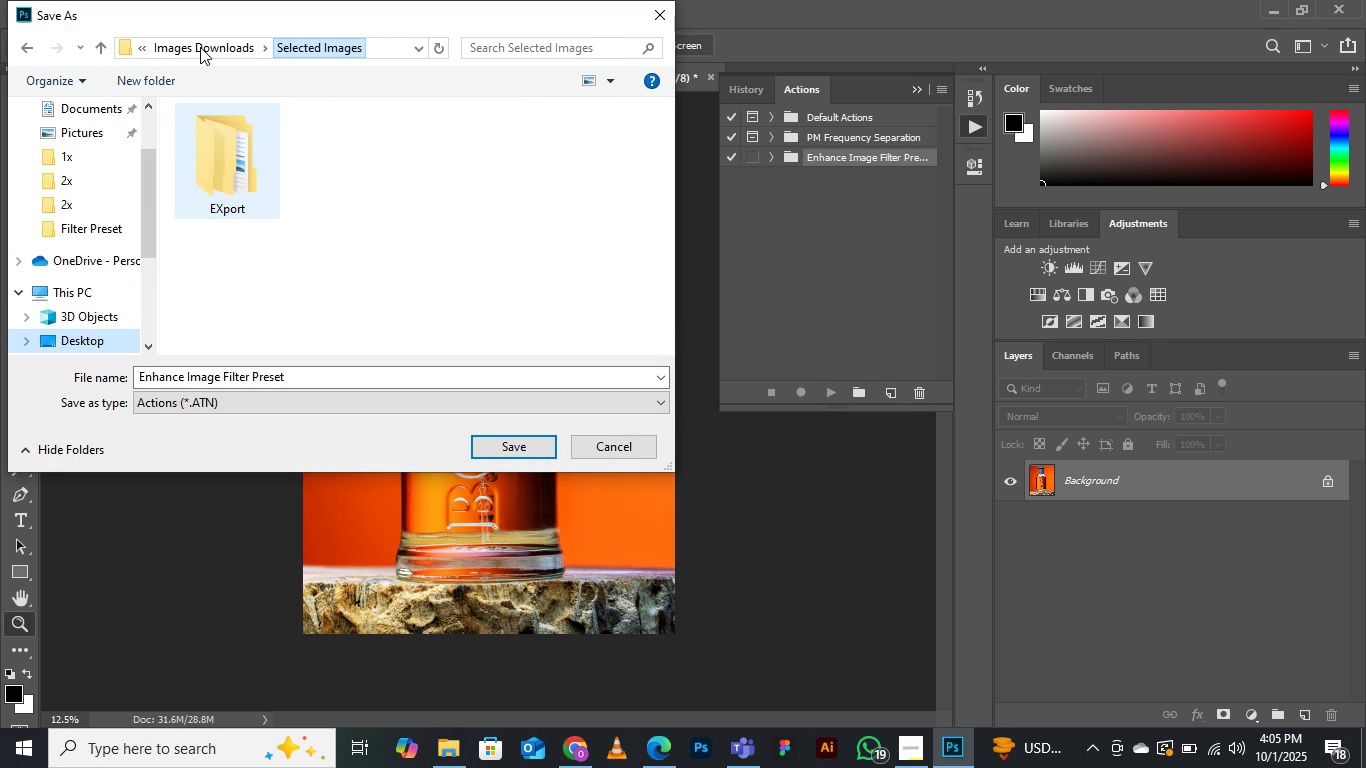 
left_click([201, 46])
 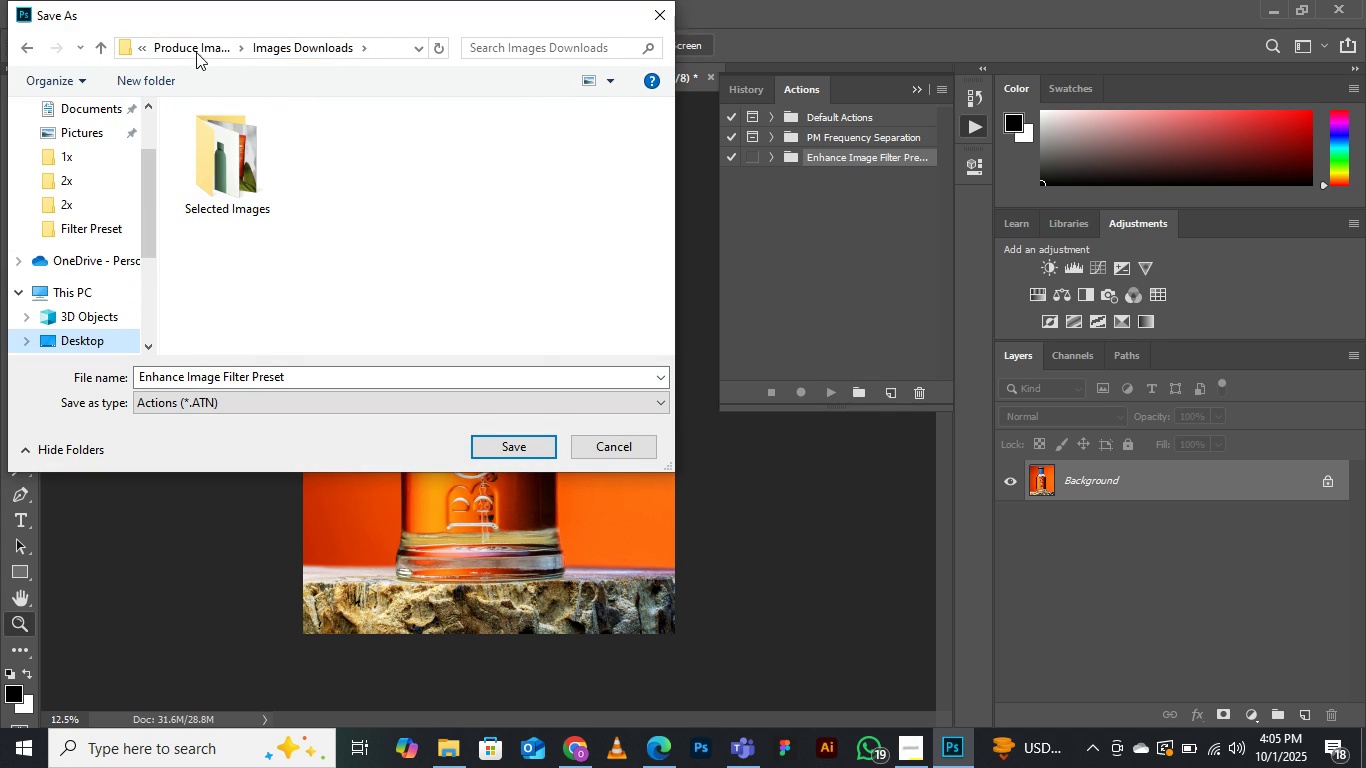 
left_click([197, 49])
 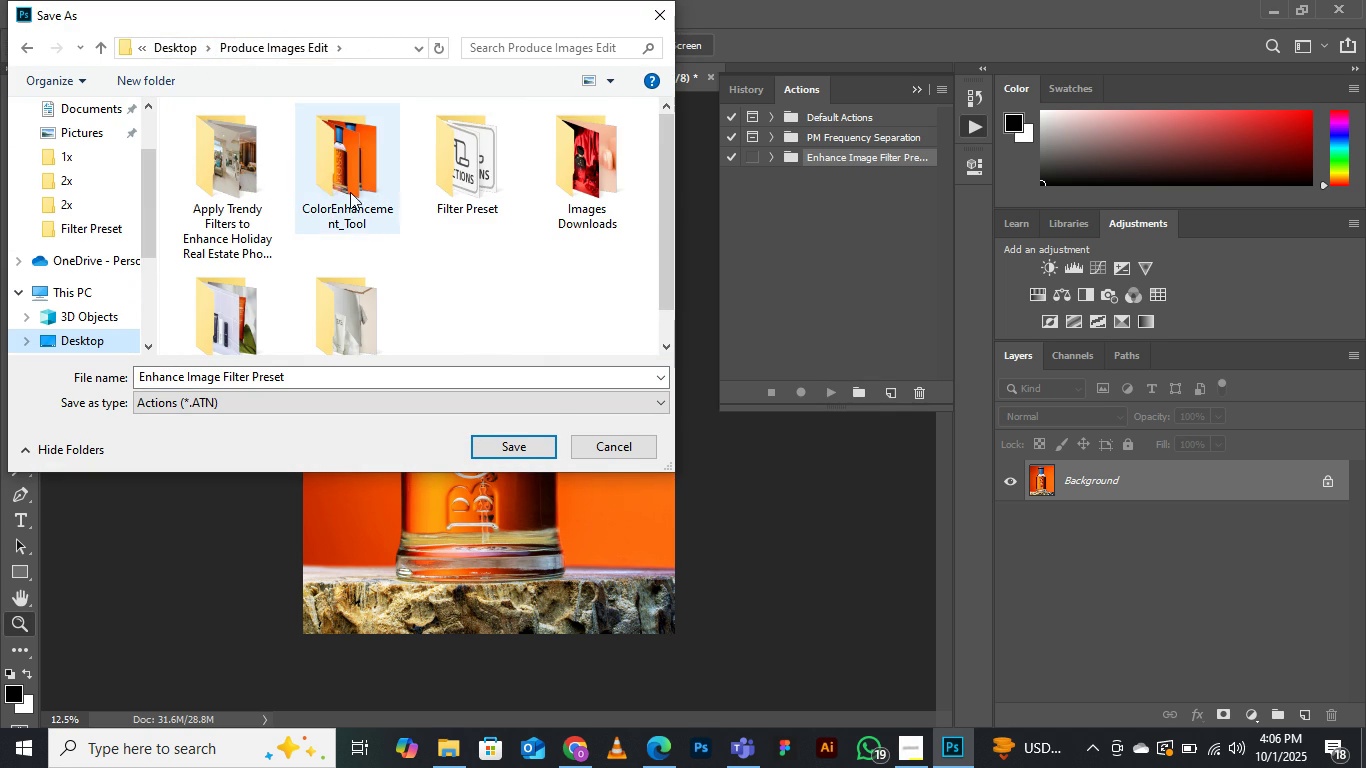 
double_click([339, 178])
 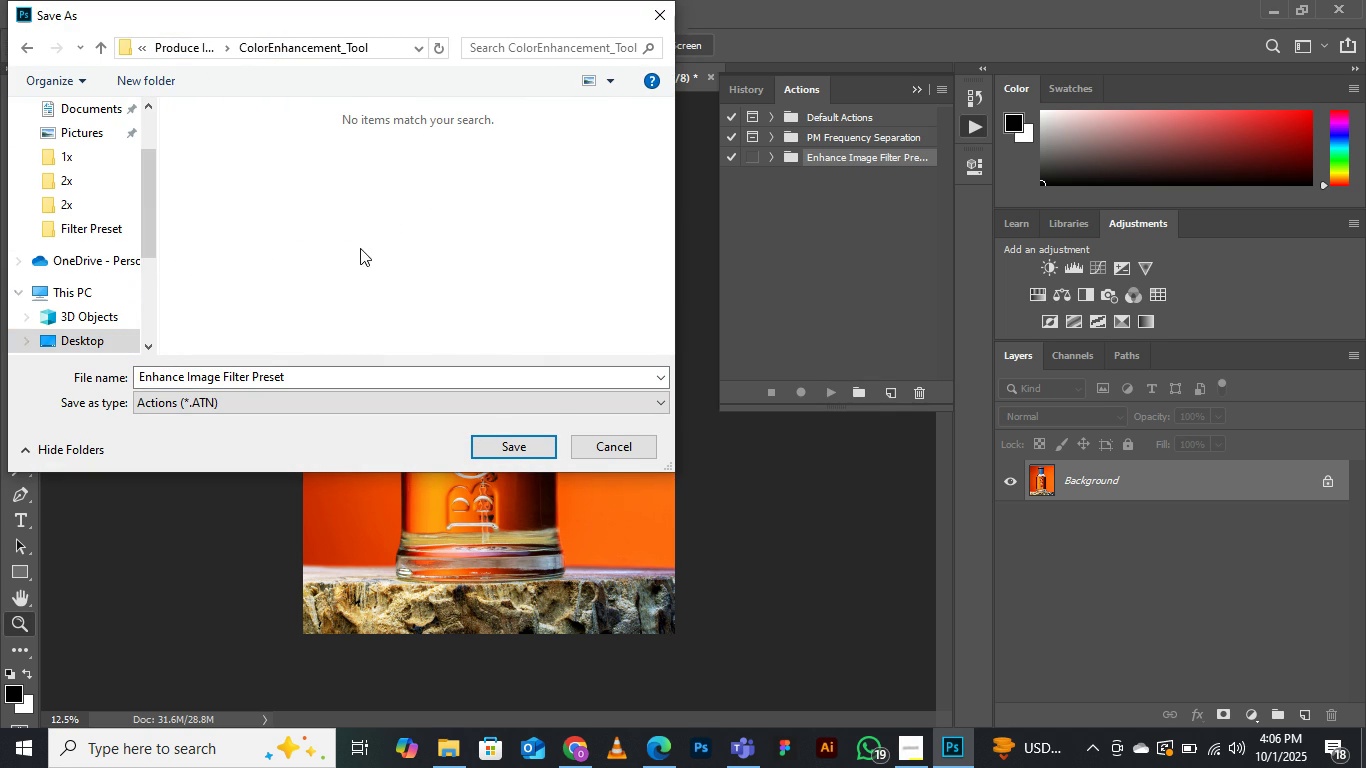 
left_click([360, 248])
 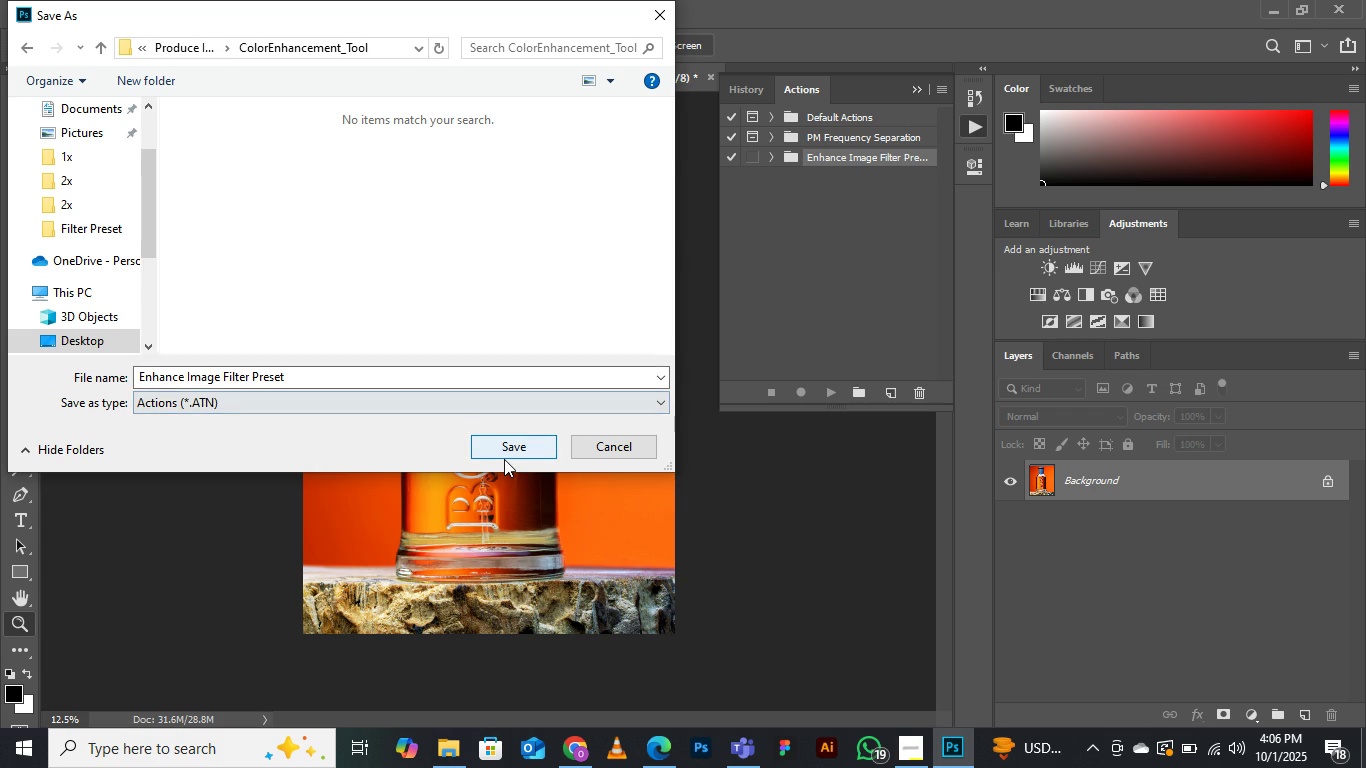 
left_click([504, 451])
 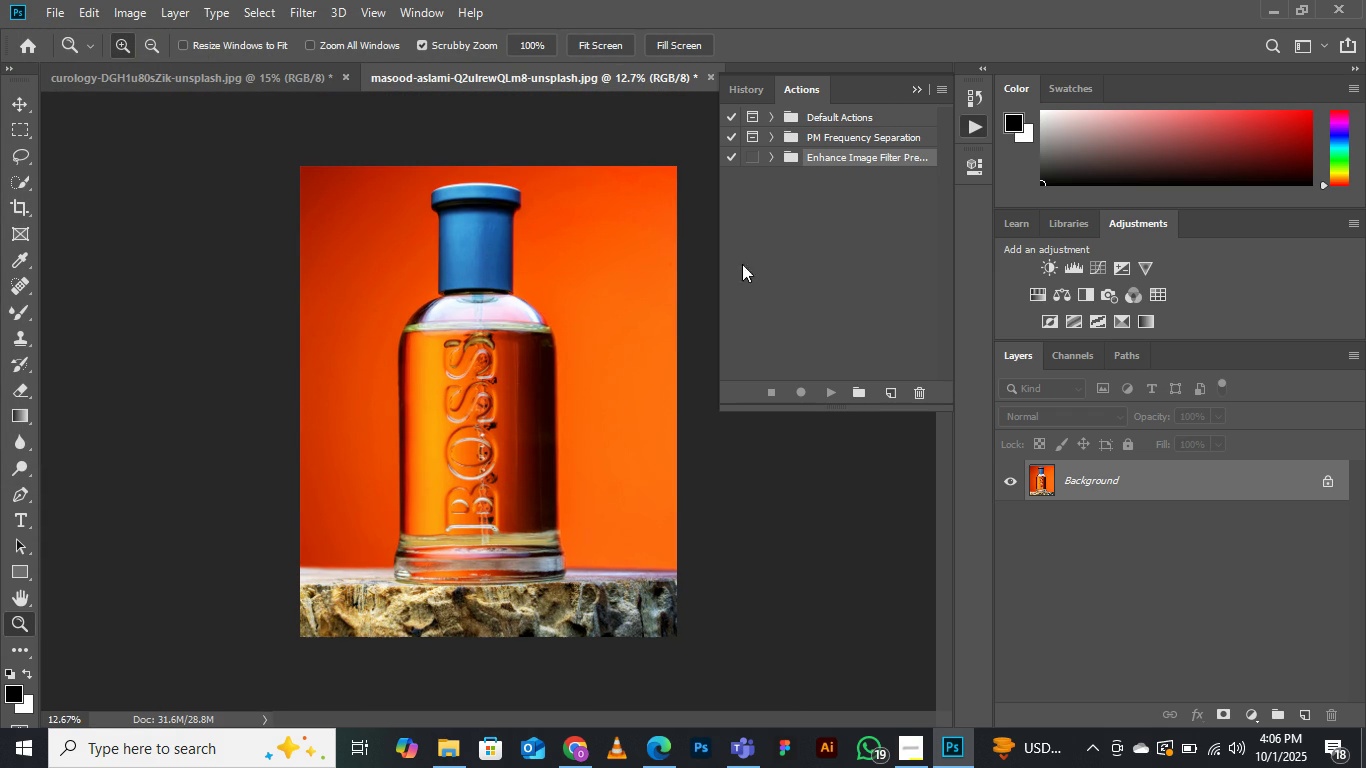 
wait(5.19)
 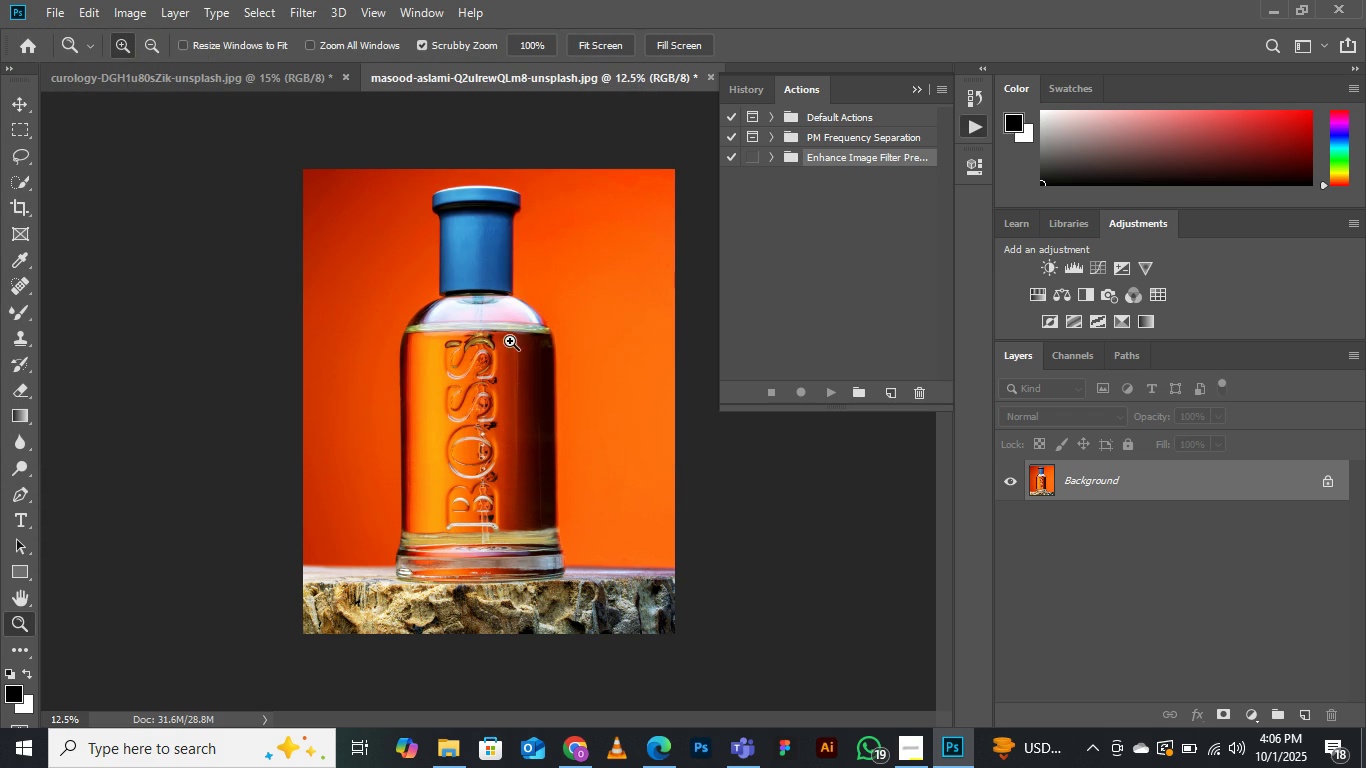 
left_click([917, 92])
 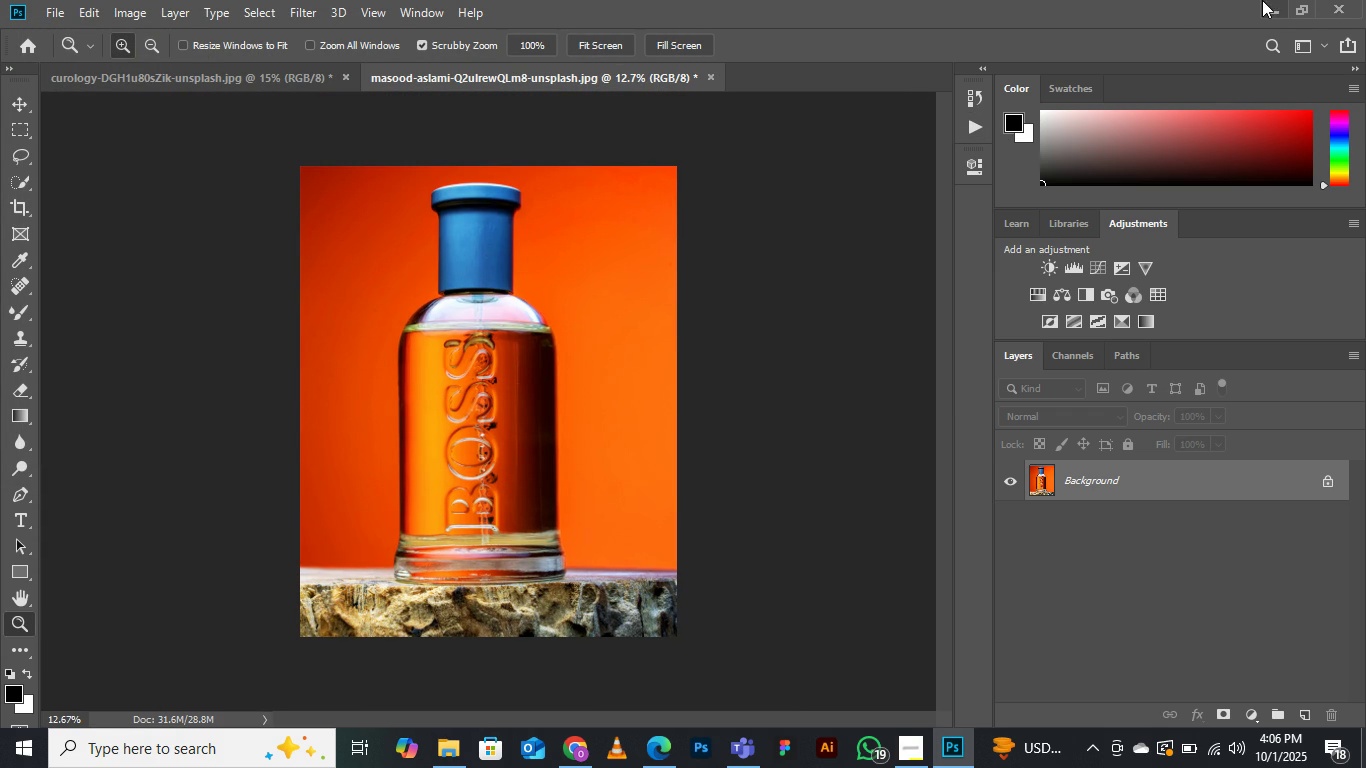 
left_click([1274, 3])
 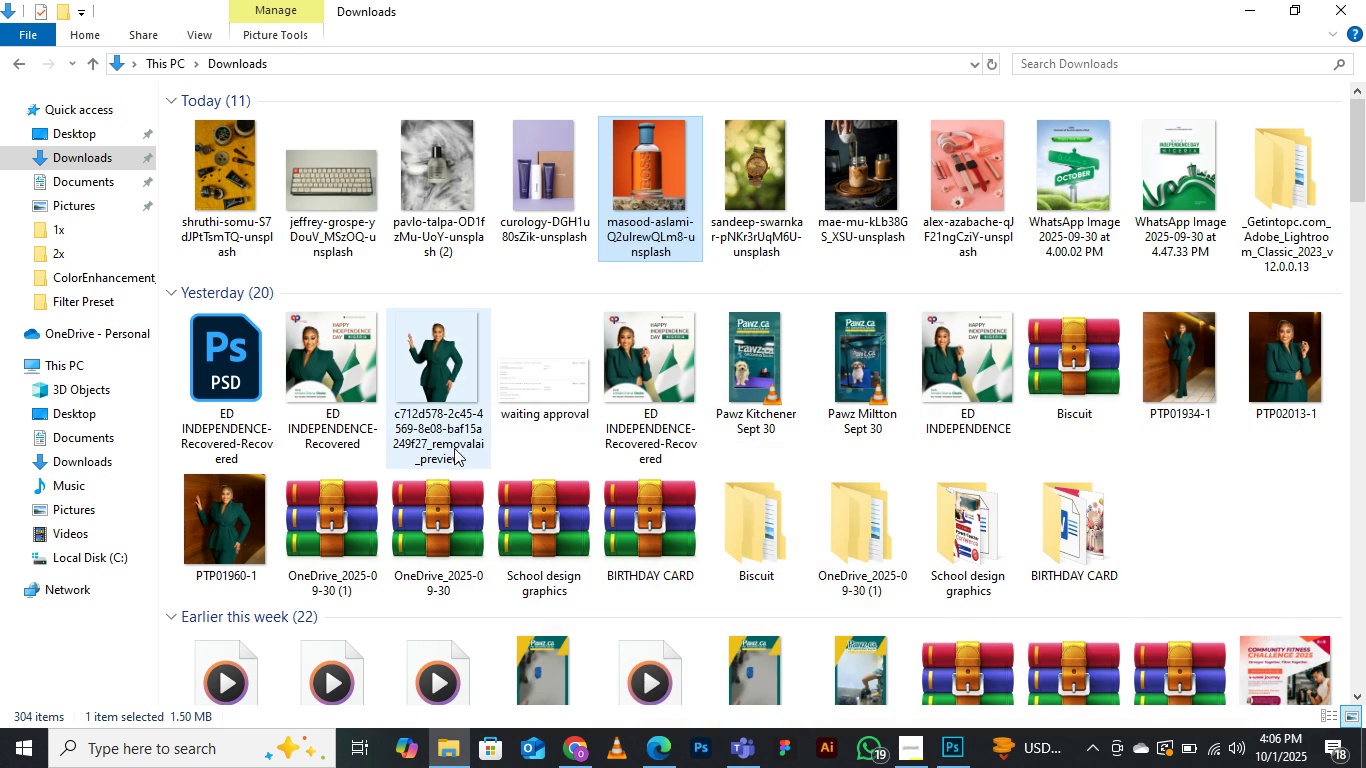 
scroll: coordinate [461, 444], scroll_direction: up, amount: 5.0
 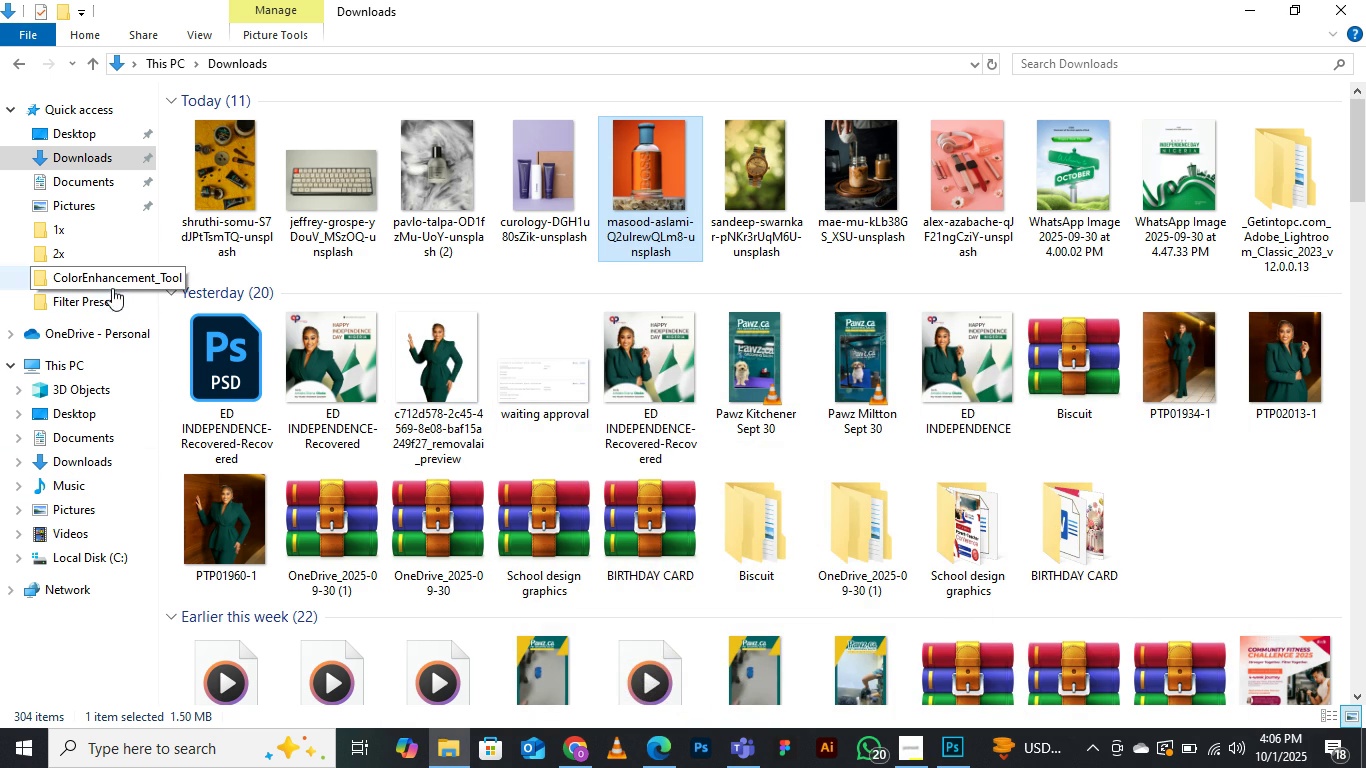 
left_click([112, 285])
 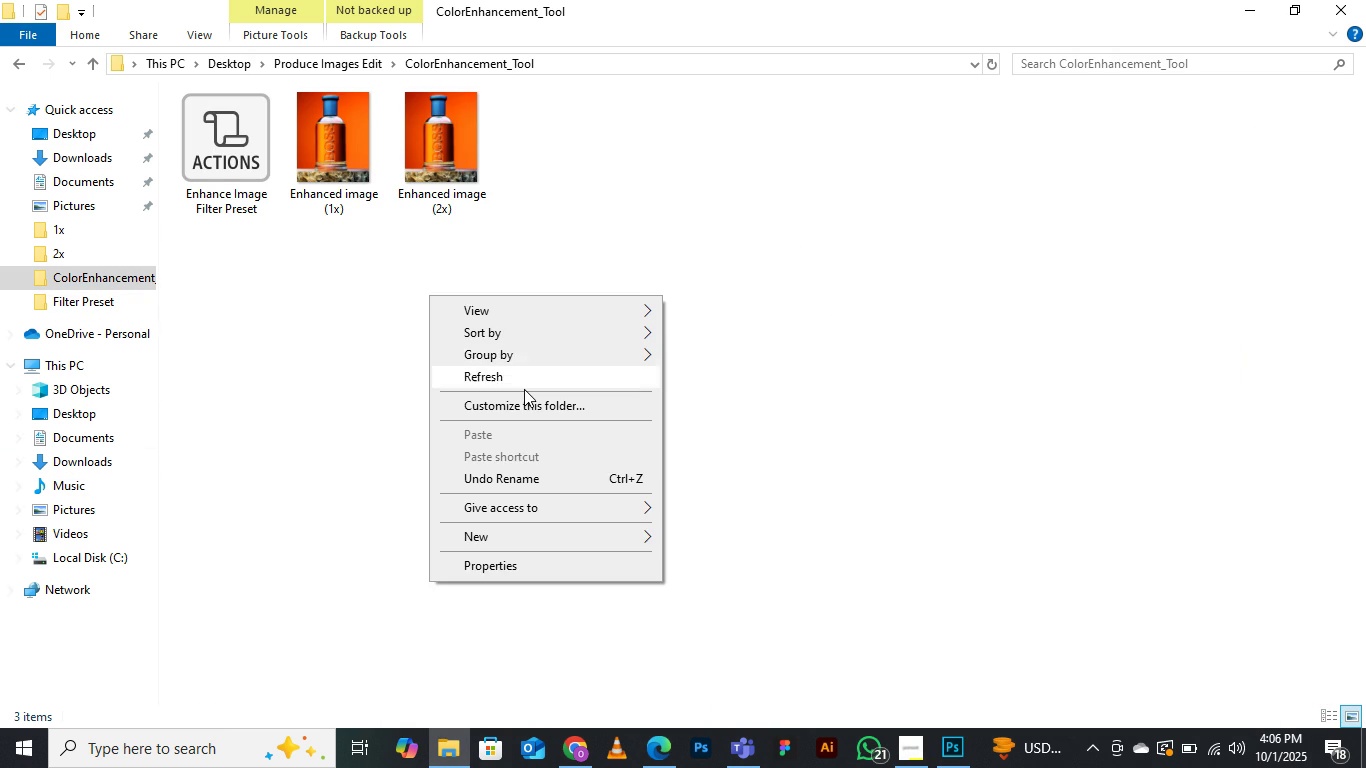 
left_click([522, 385])
 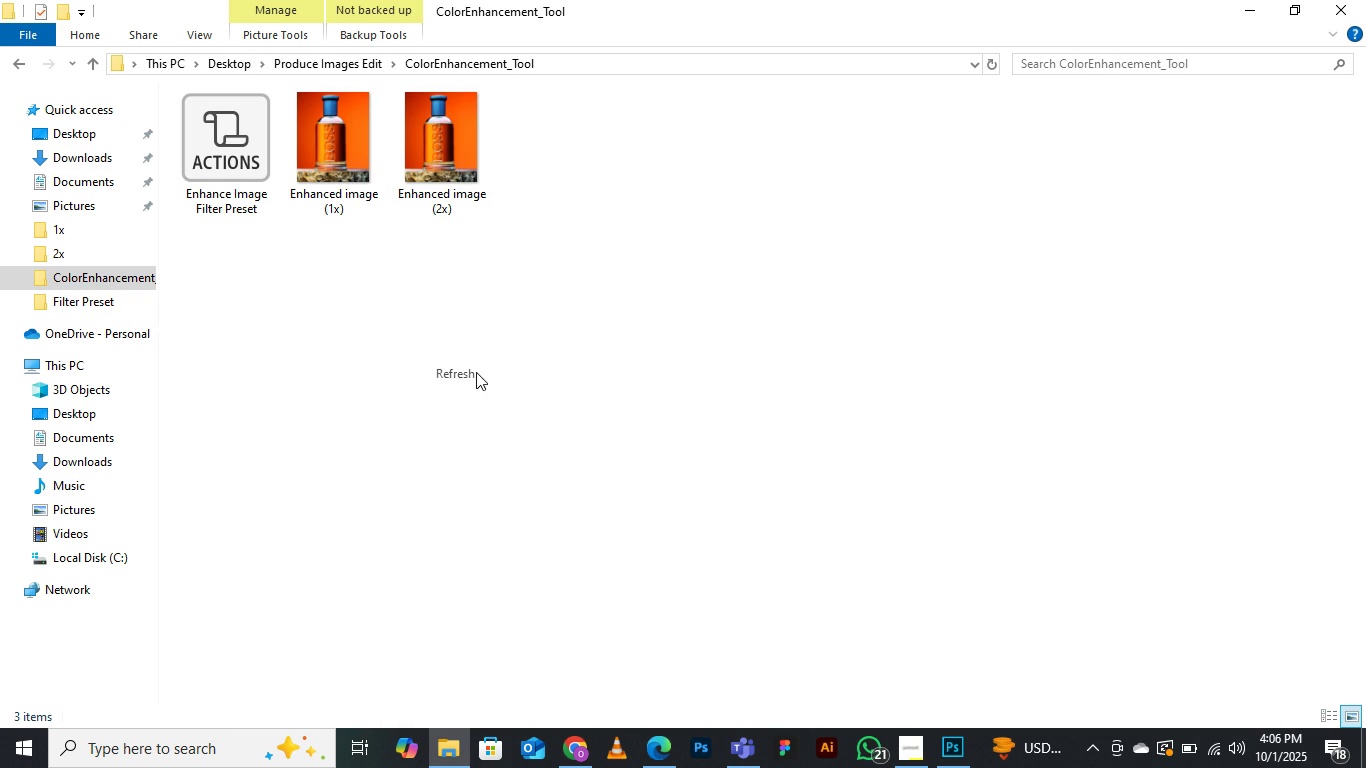 
left_click([476, 372])
 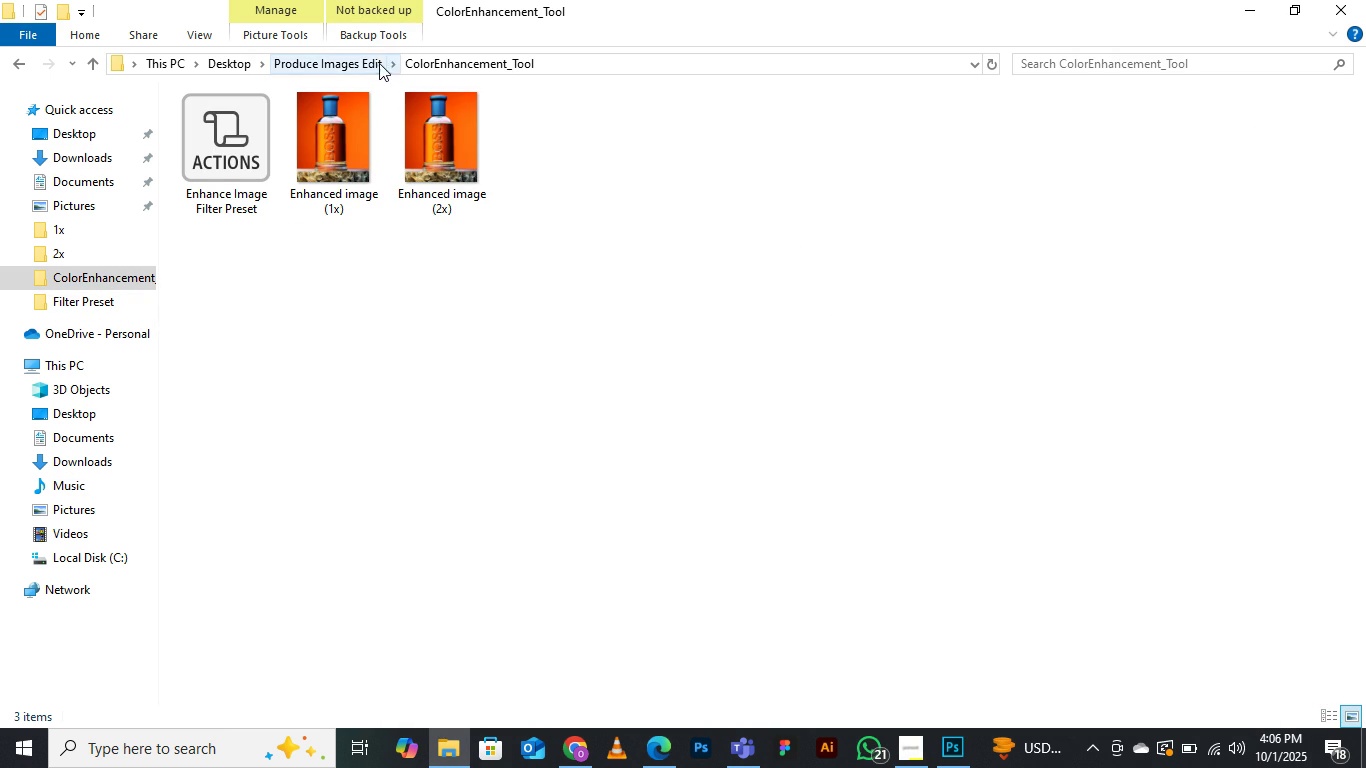 
left_click([379, 63])
 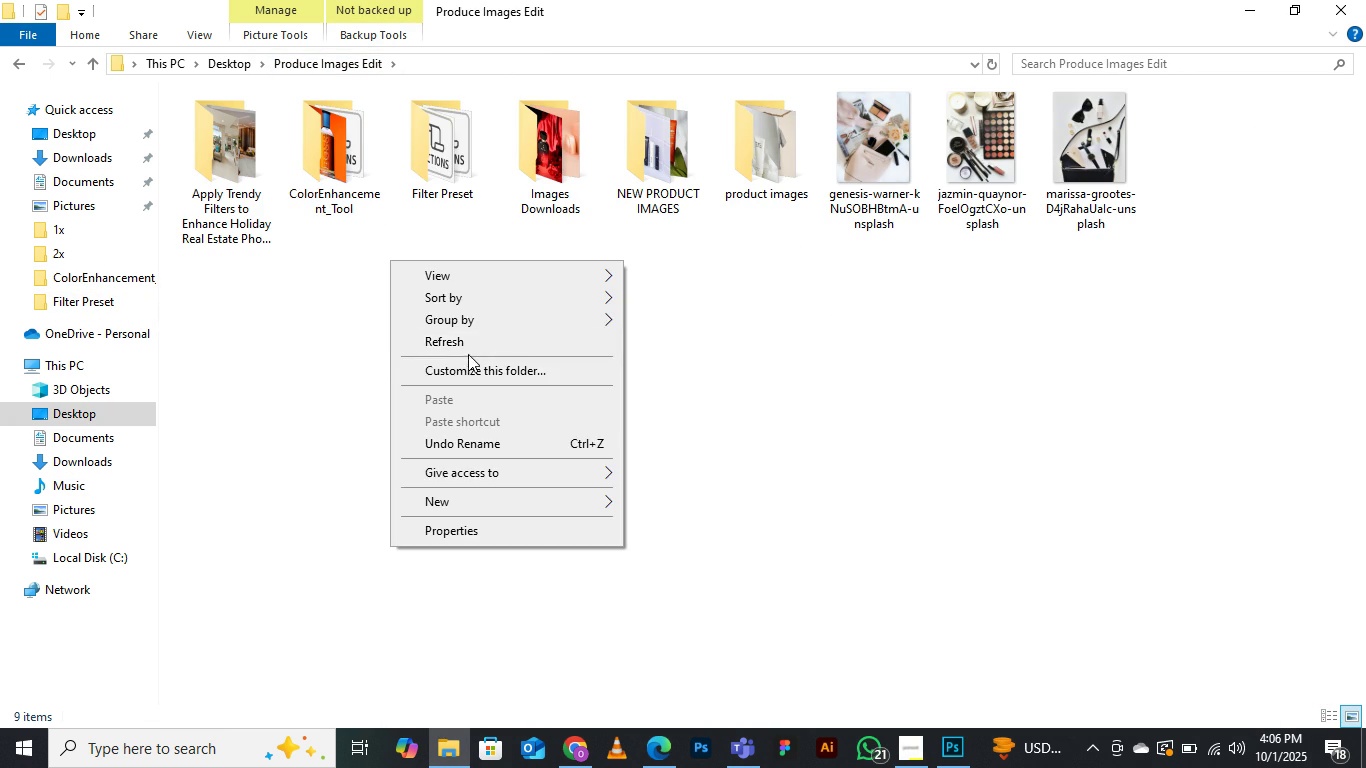 
left_click([463, 339])
 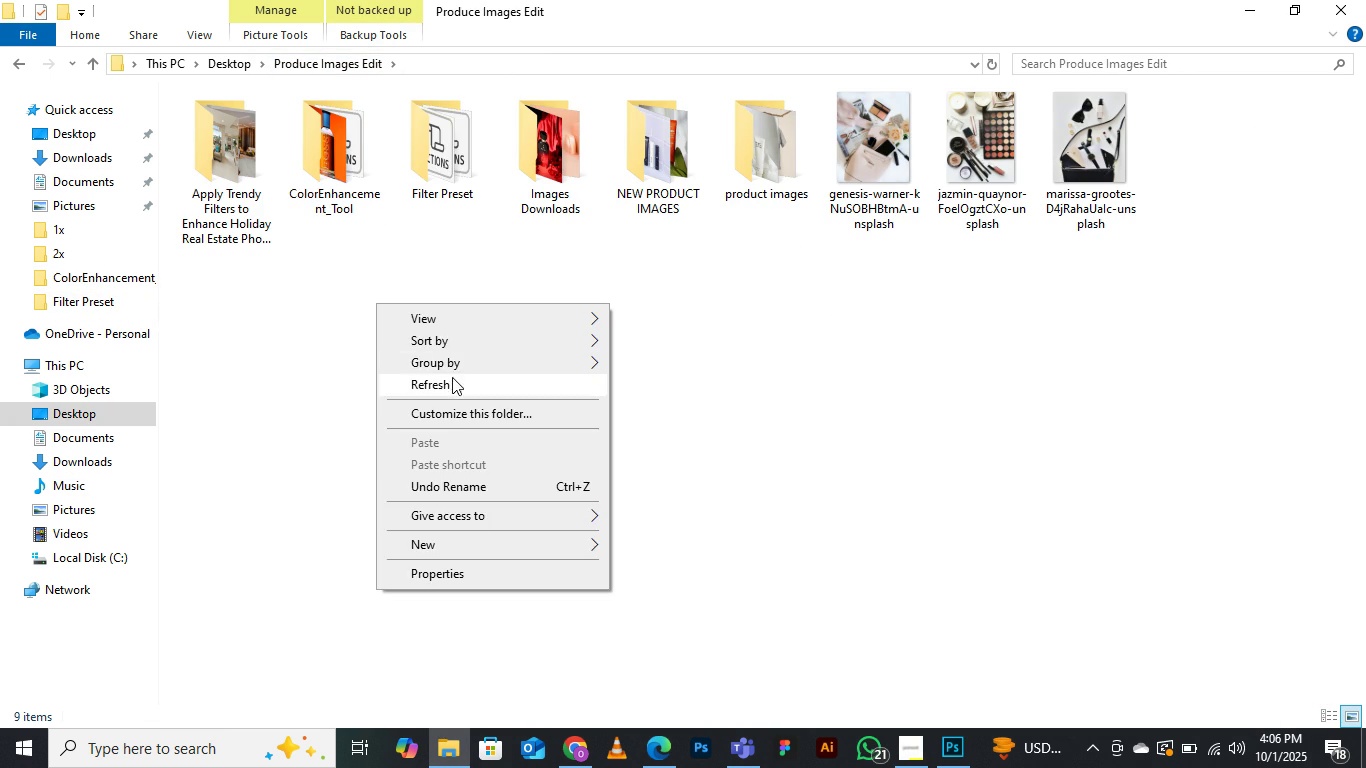 
left_click([451, 379])
 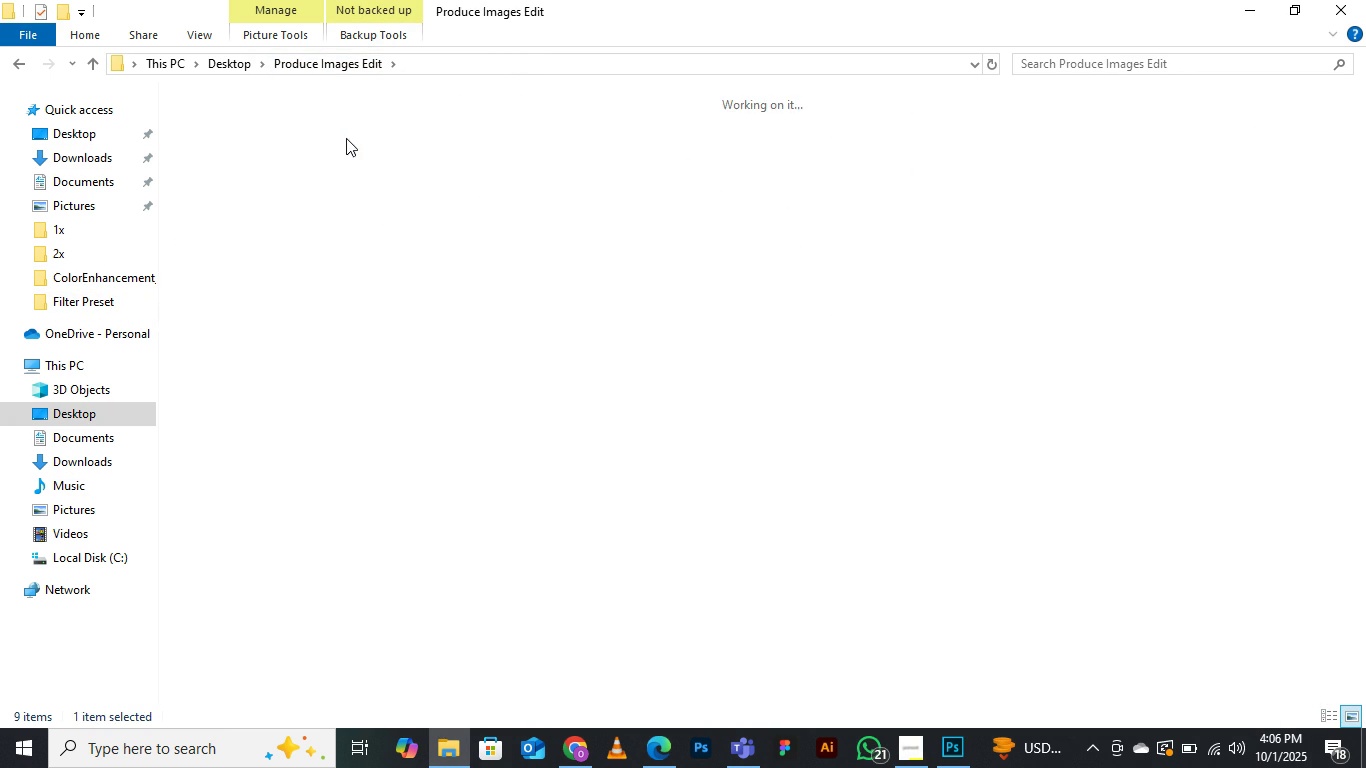 
double_click([346, 138])
 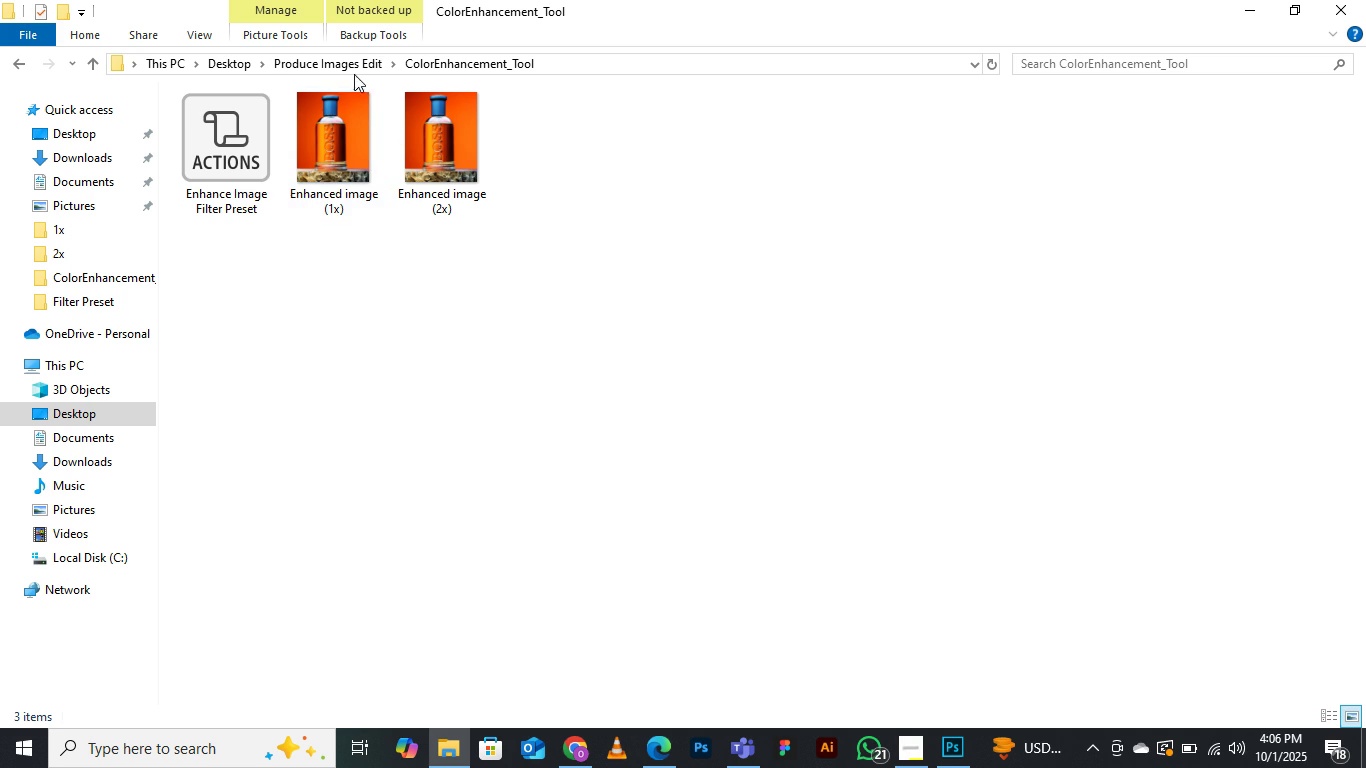 
left_click([342, 65])
 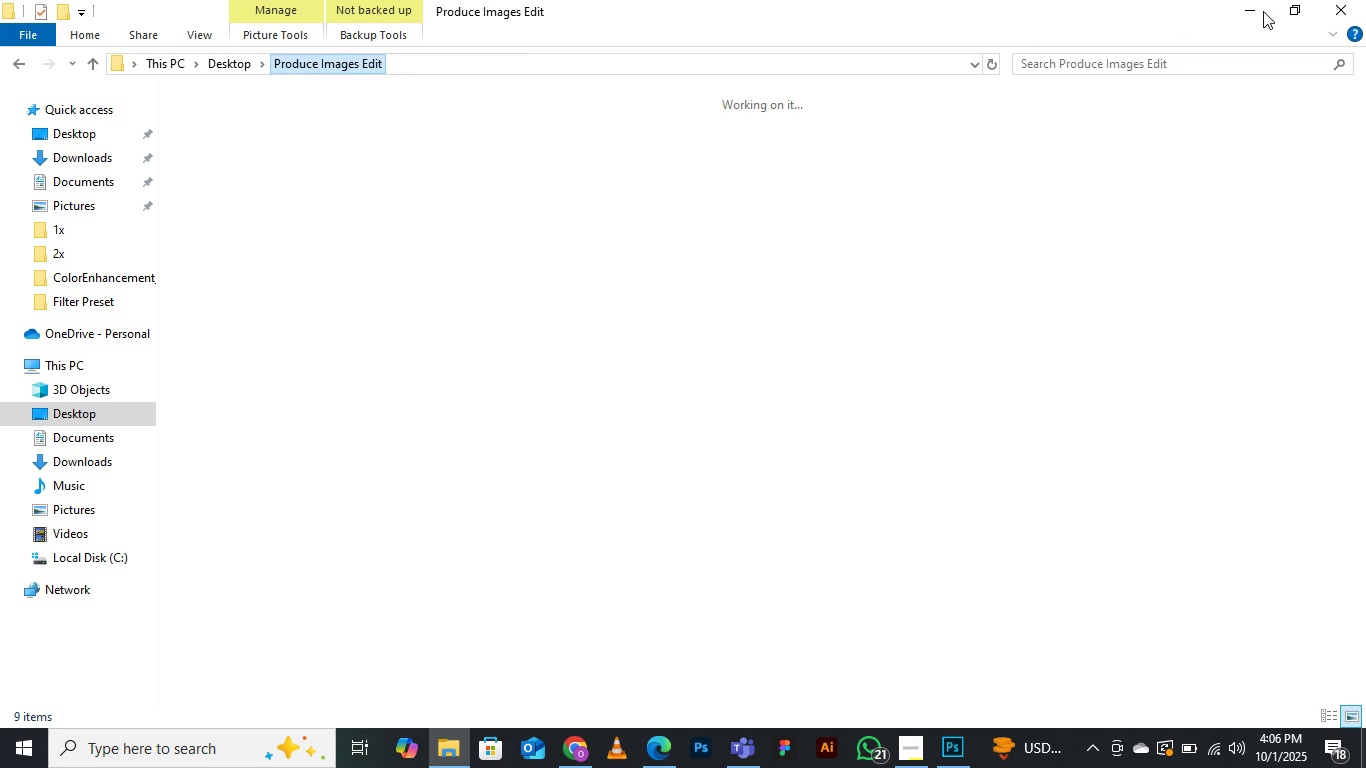 
left_click([1255, 10])
 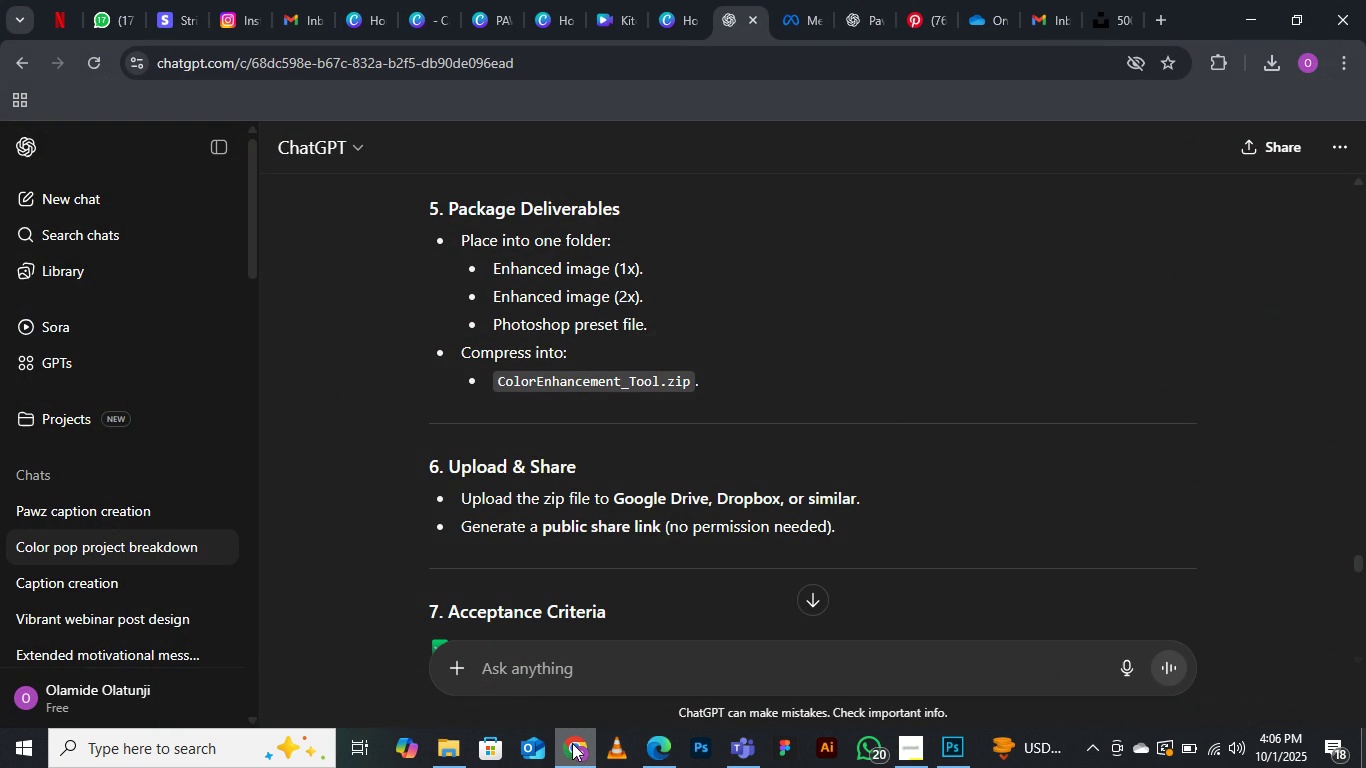 
wait(7.46)
 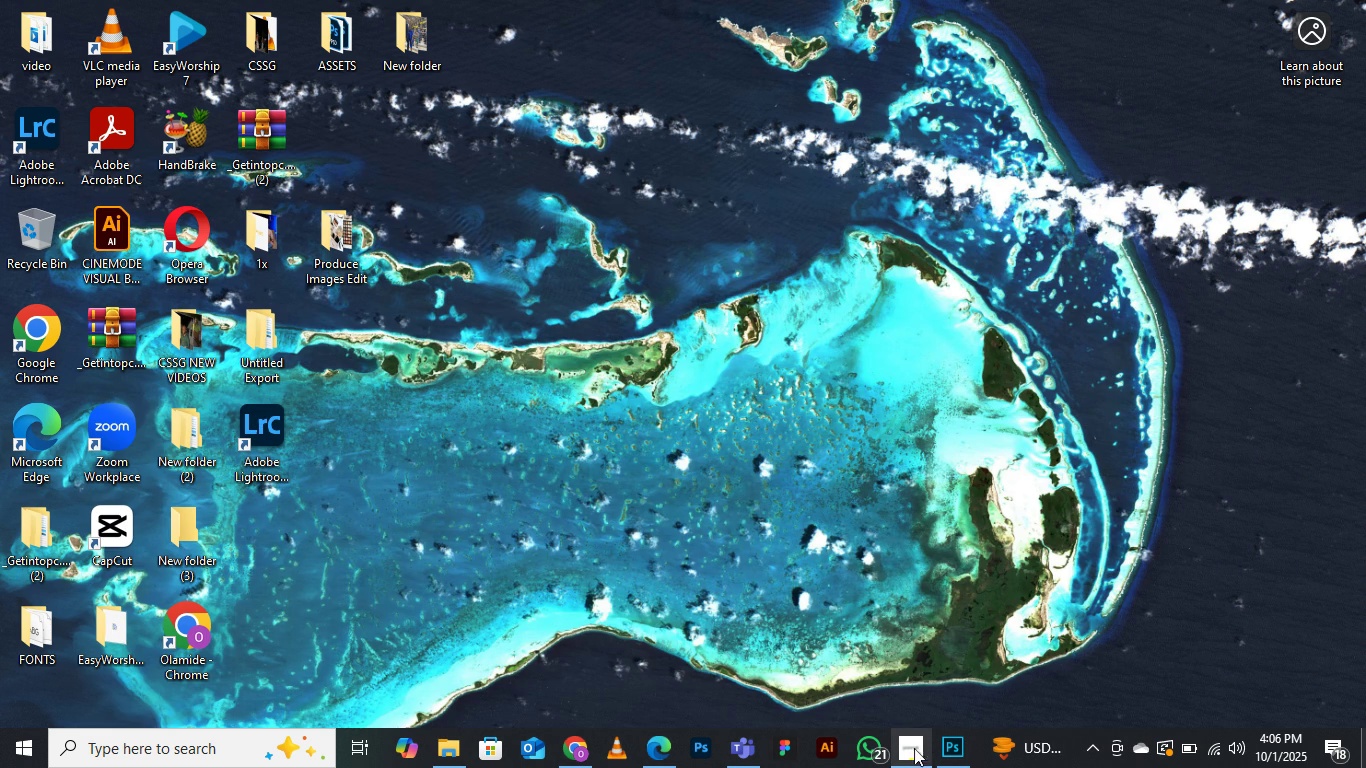 
scroll: coordinate [949, 369], scroll_direction: down, amount: 31.0
 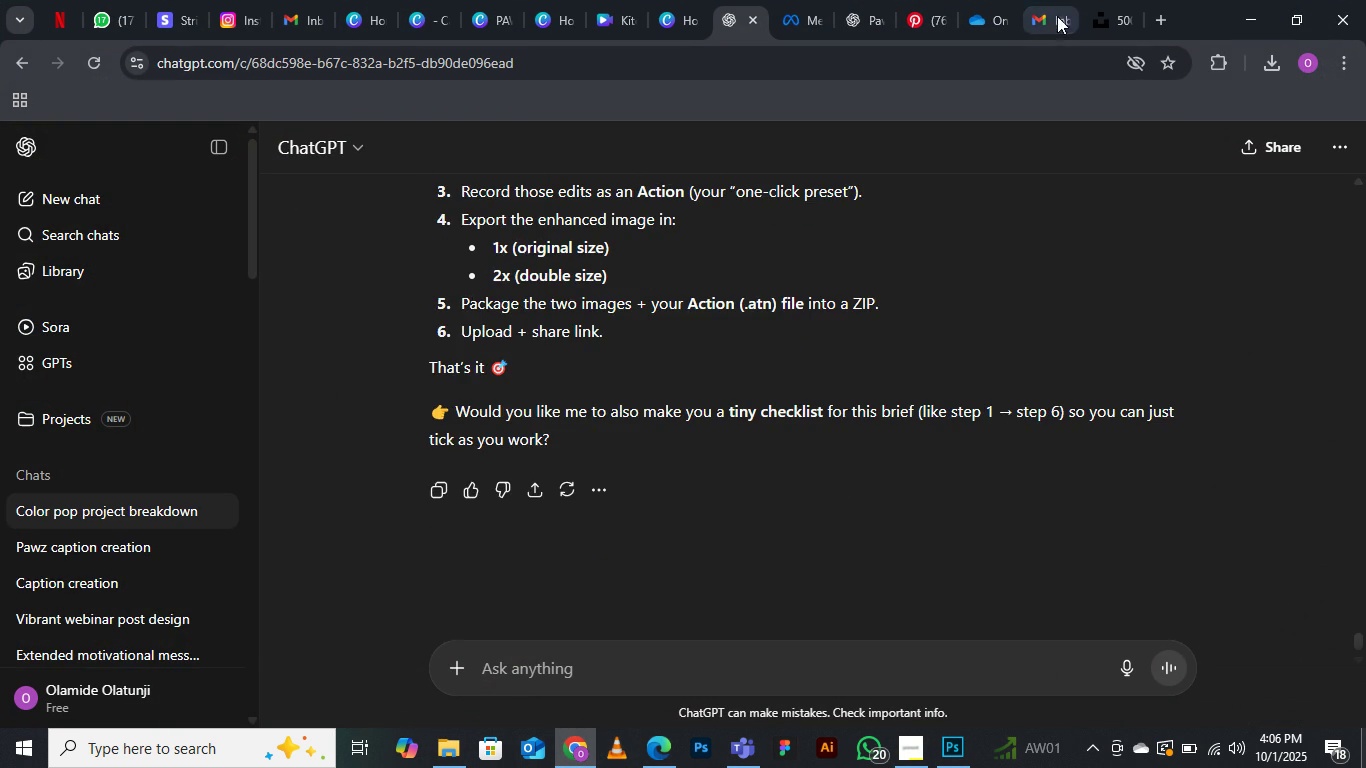 
left_click([1057, 16])
 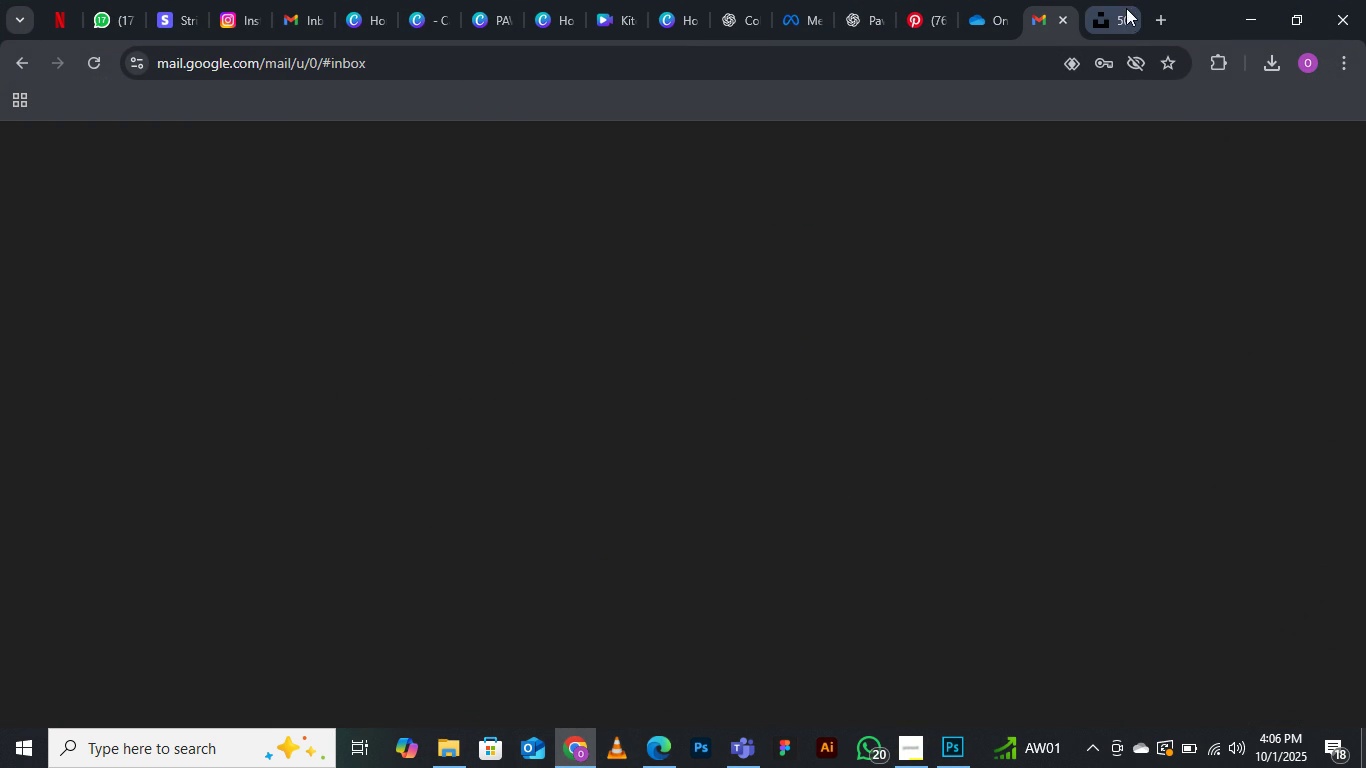 
left_click([1126, 8])
 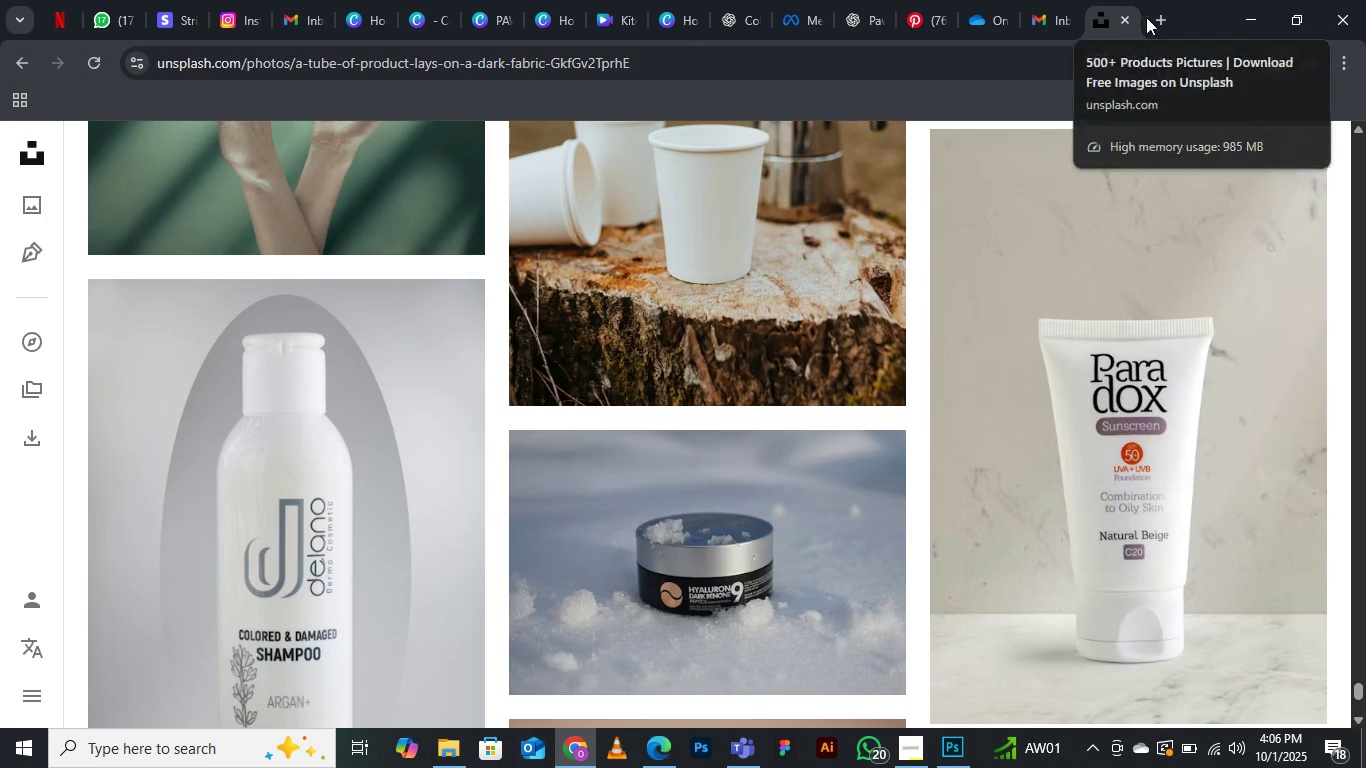 
left_click([1157, 21])
 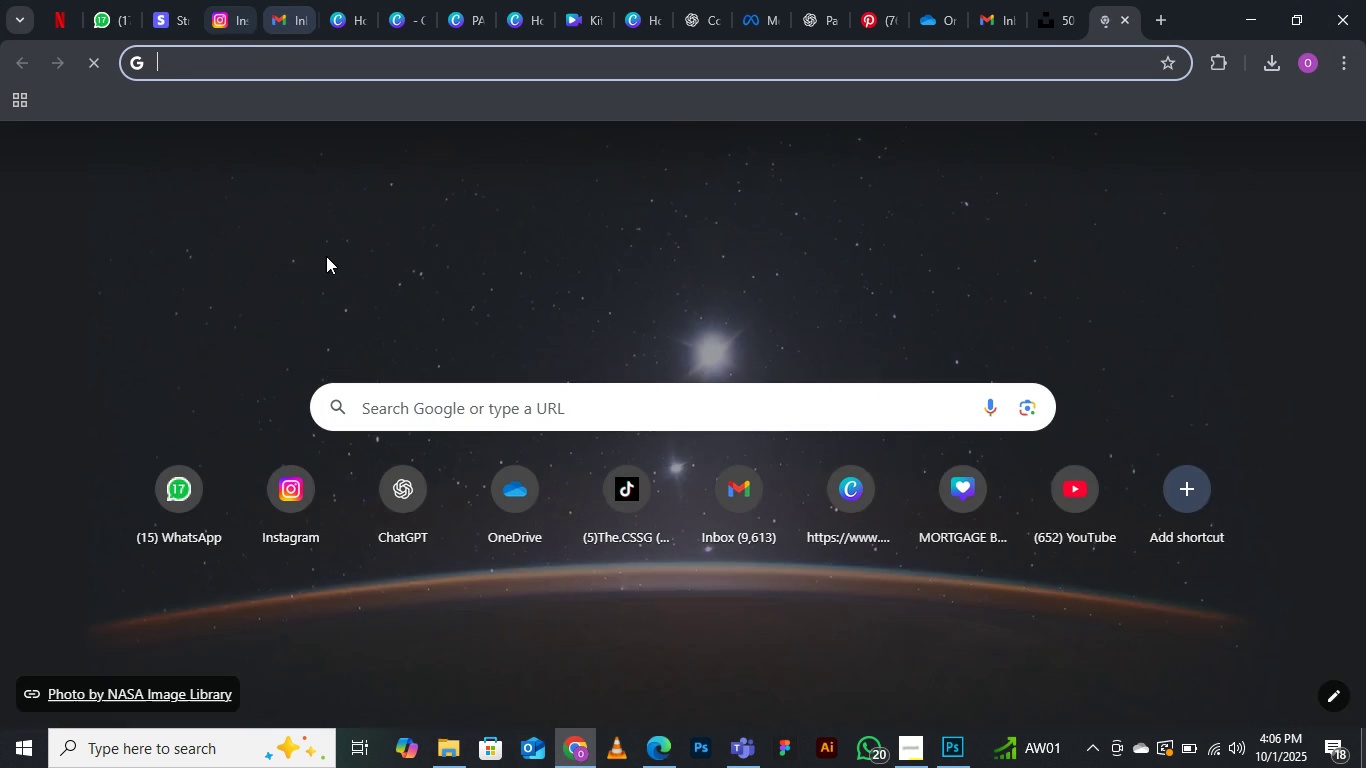 
left_click([429, 410])
 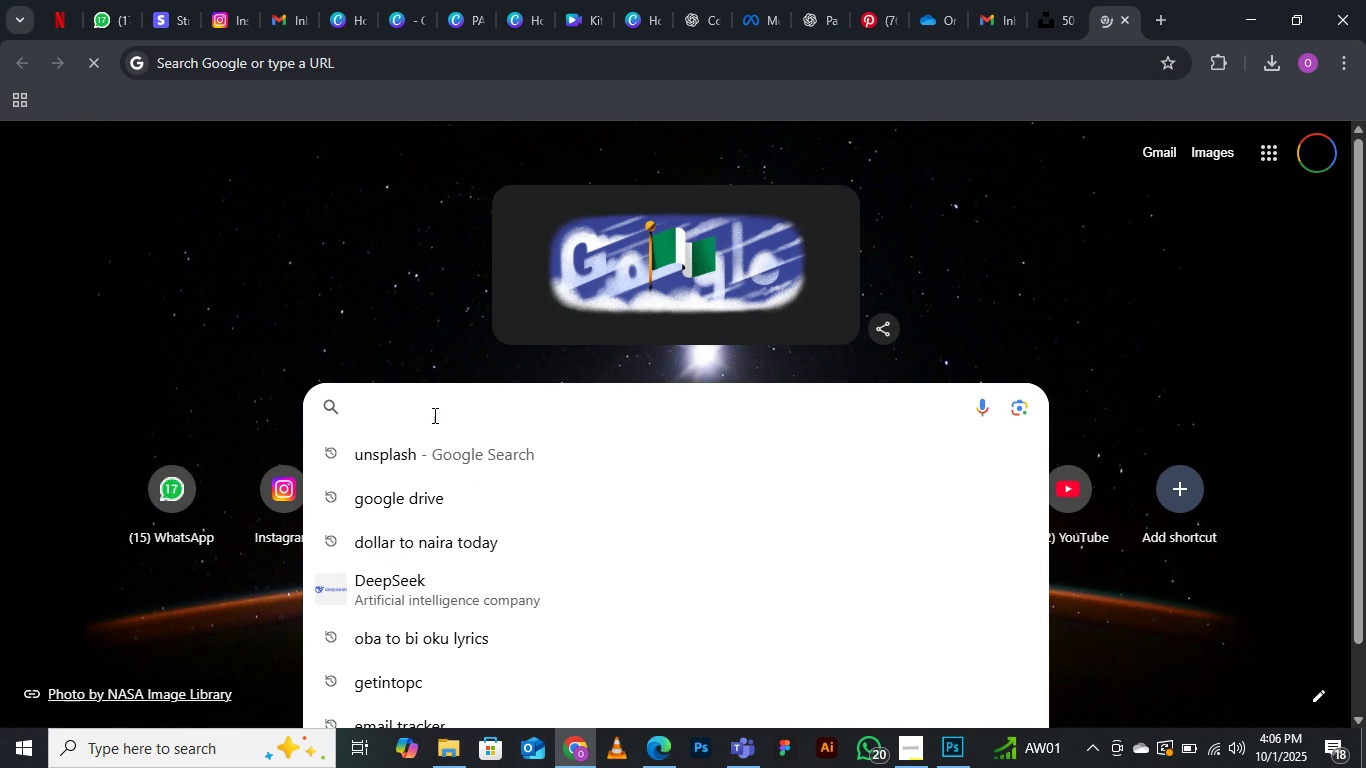 
scroll: coordinate [998, 682], scroll_direction: none, amount: 0.0
 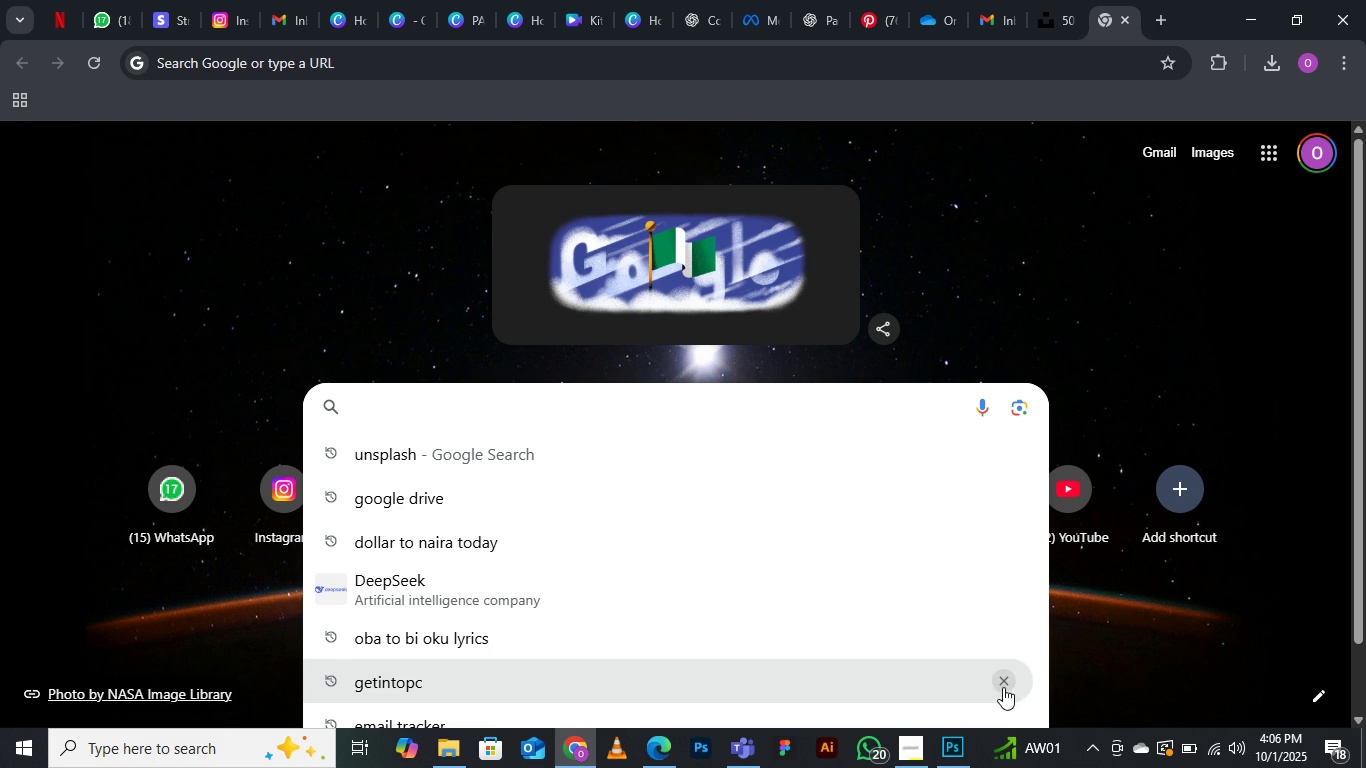 
mouse_move([1033, 708])
 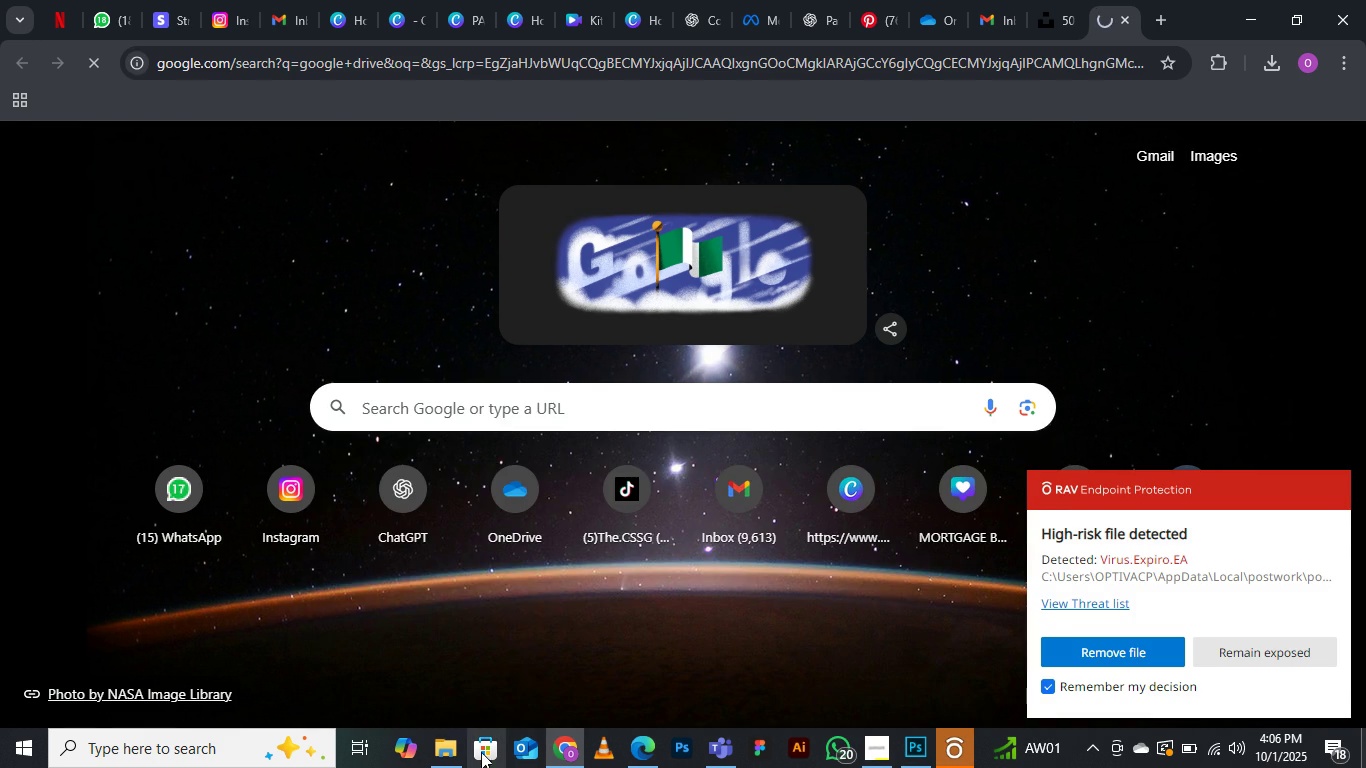 
left_click([443, 748])
 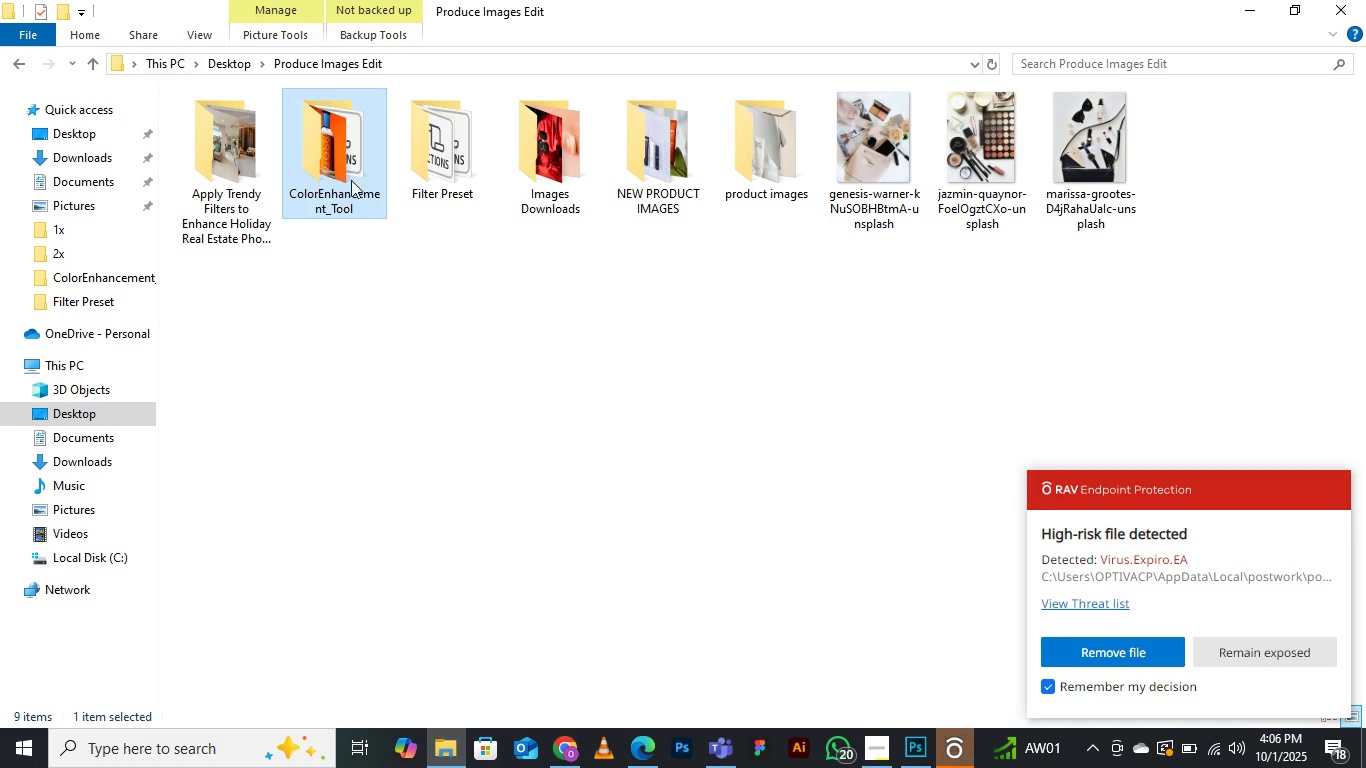 
right_click([338, 169])
 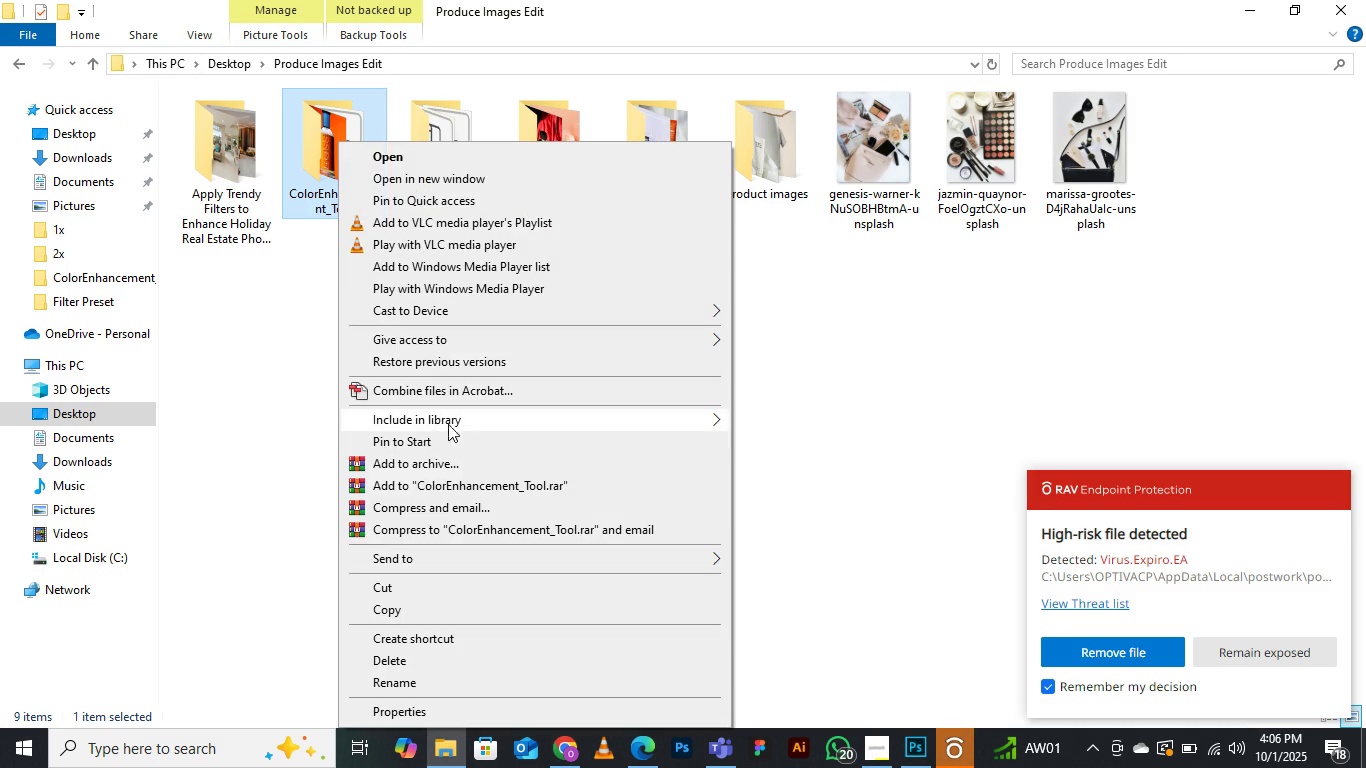 
left_click([783, 442])
 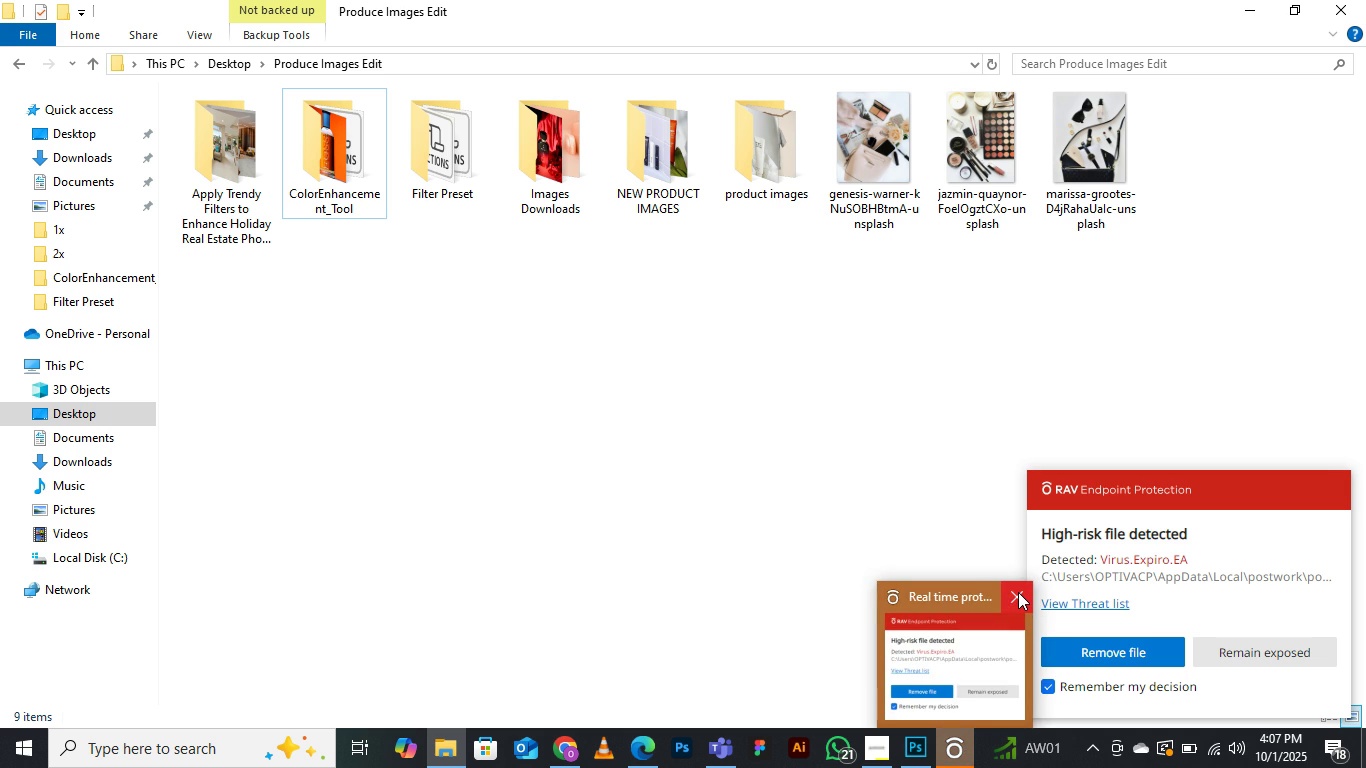 
left_click([1020, 592])
 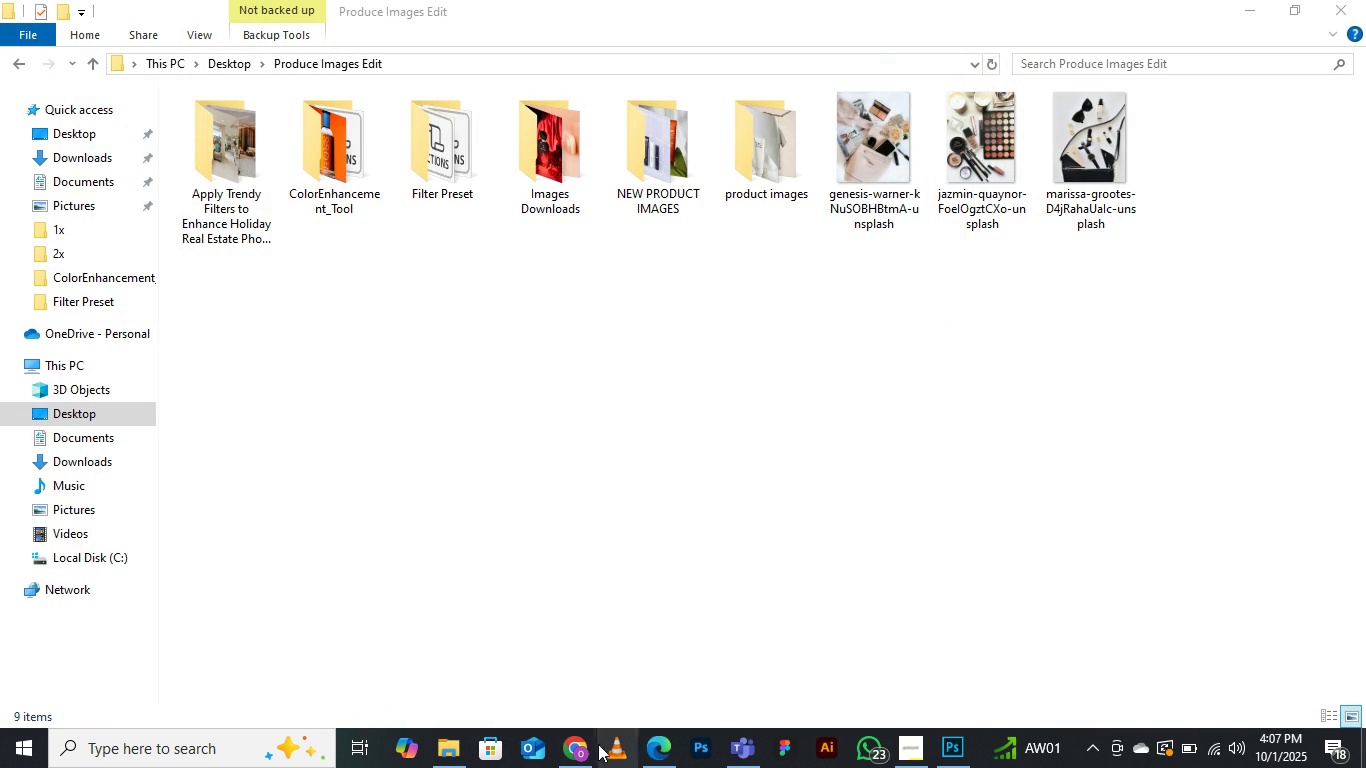 
left_click([570, 755])
 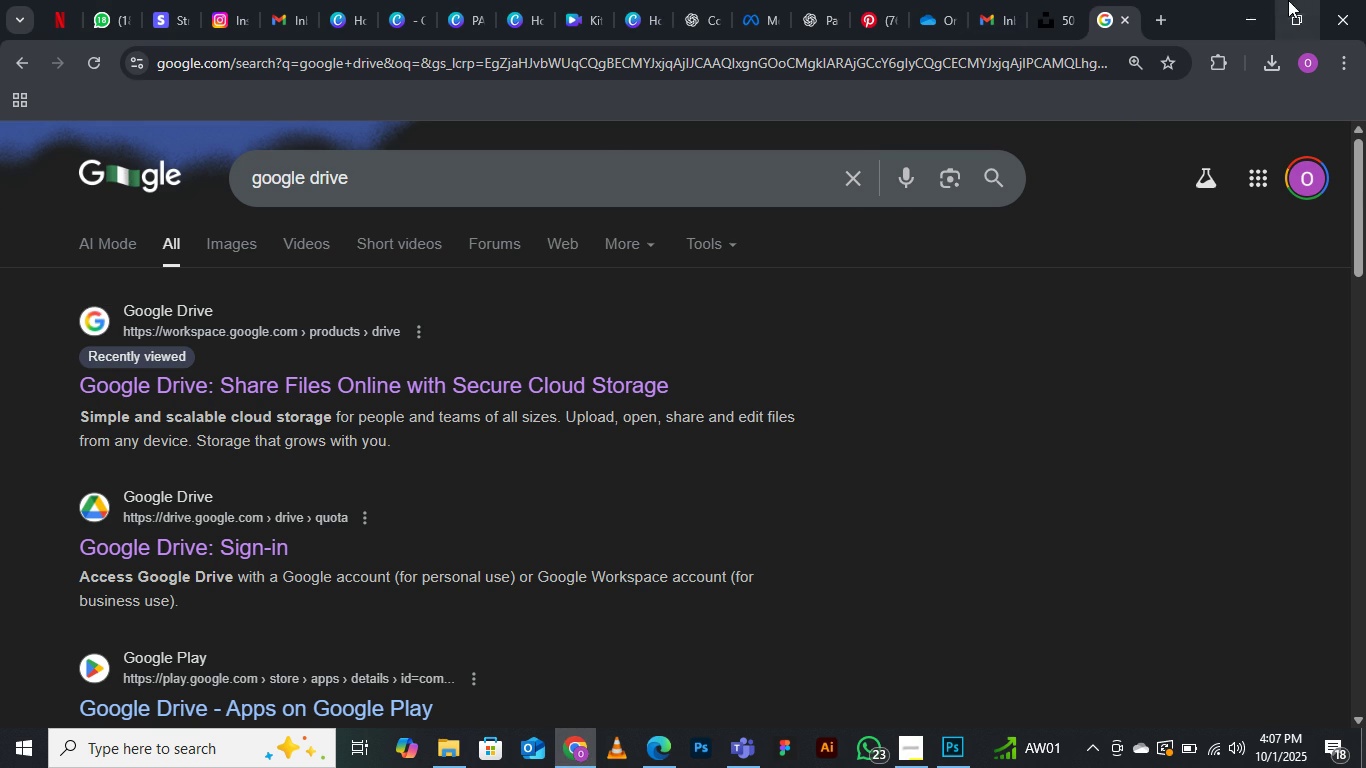 
left_click([1252, 16])
 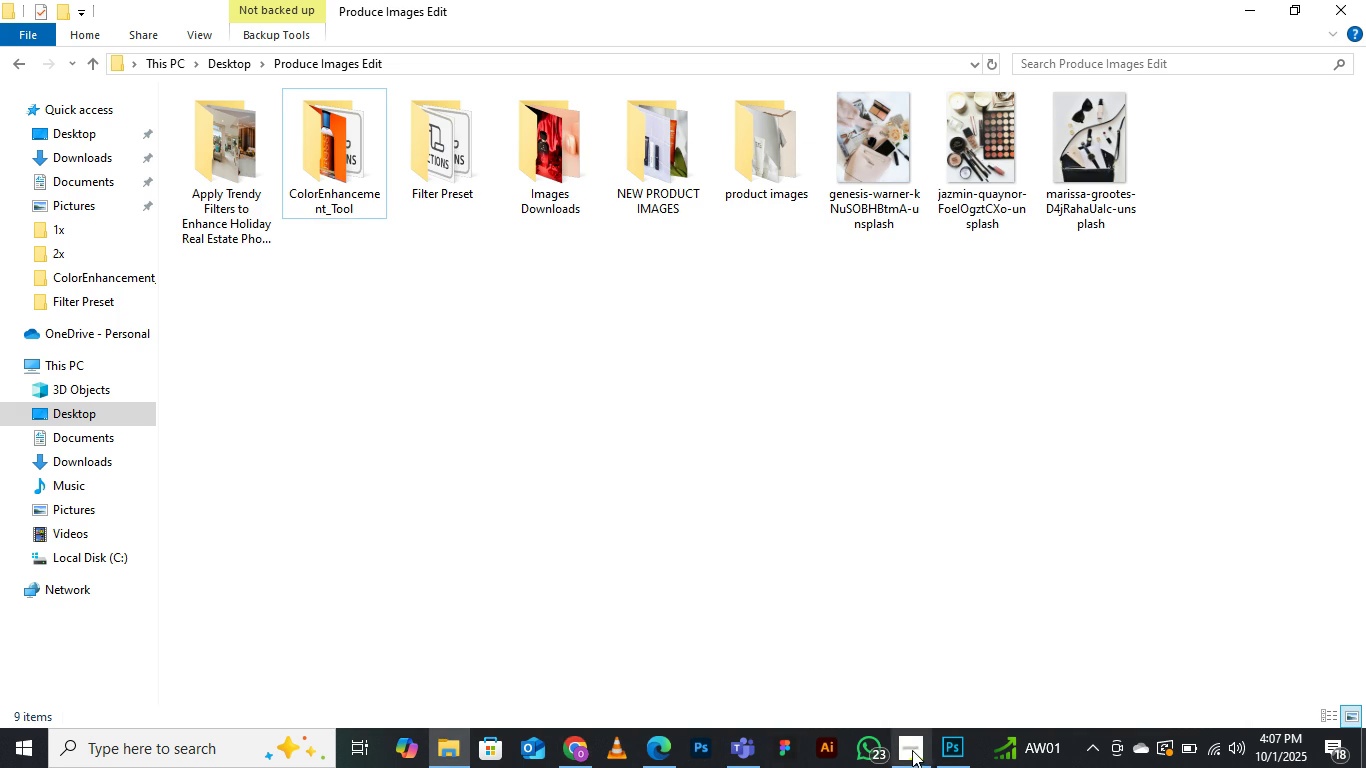 
left_click([913, 753])